 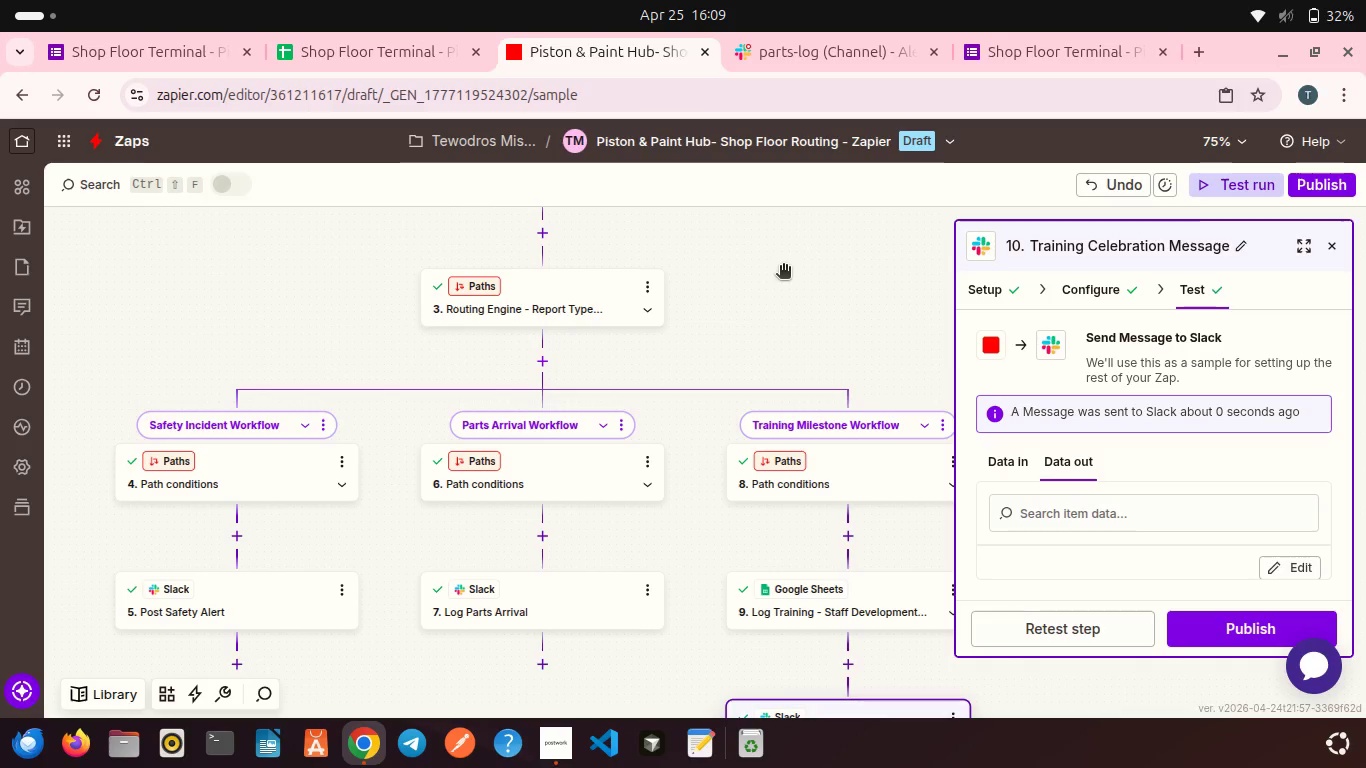 
left_click([1210, 183])
 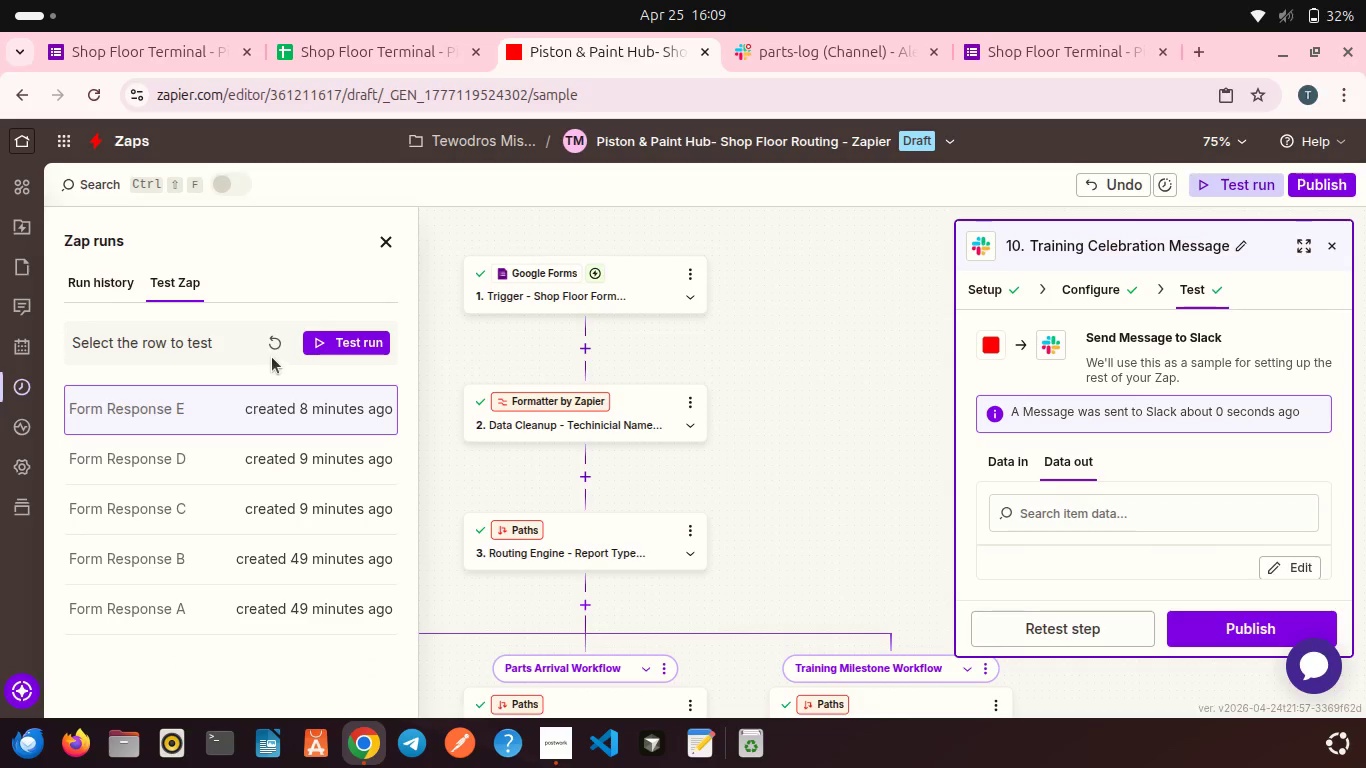 
left_click([269, 348])
 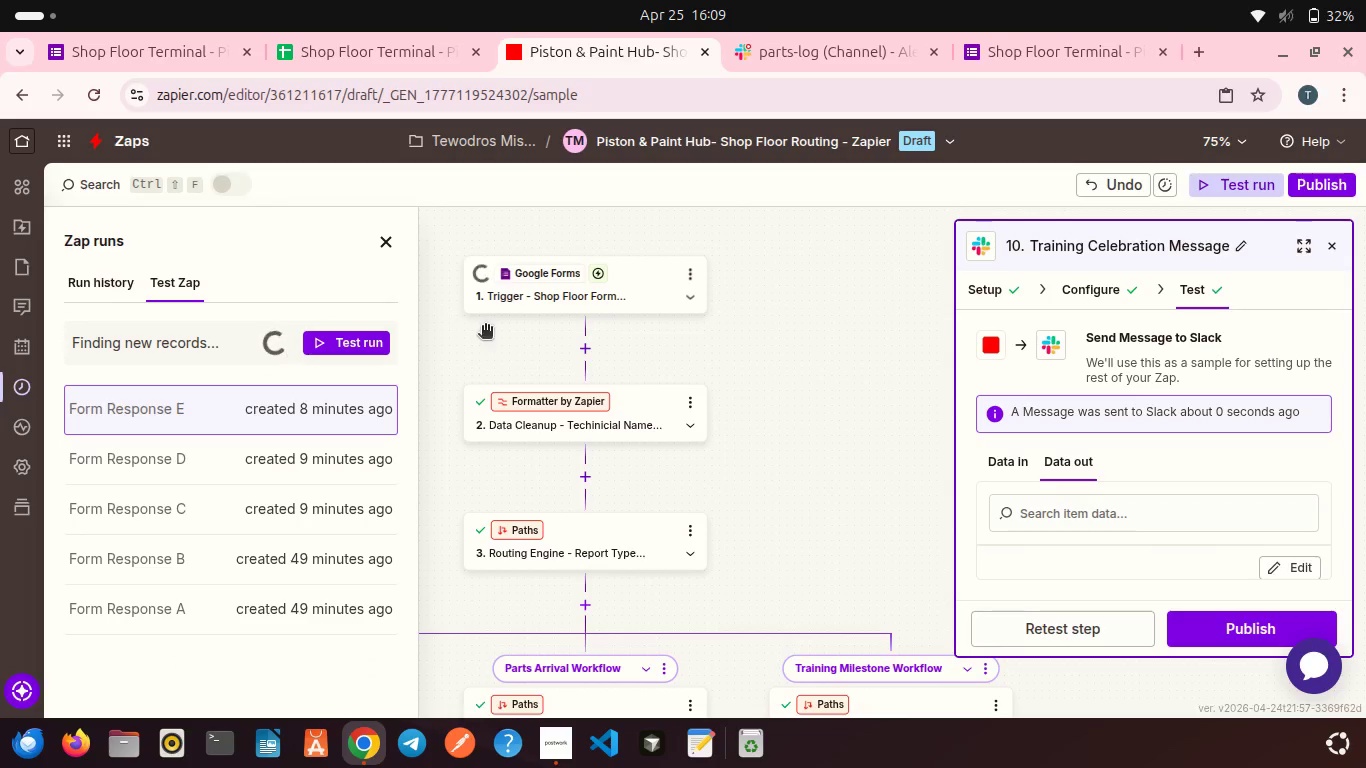 
scroll: coordinate [488, 327], scroll_direction: up, amount: 2.0
 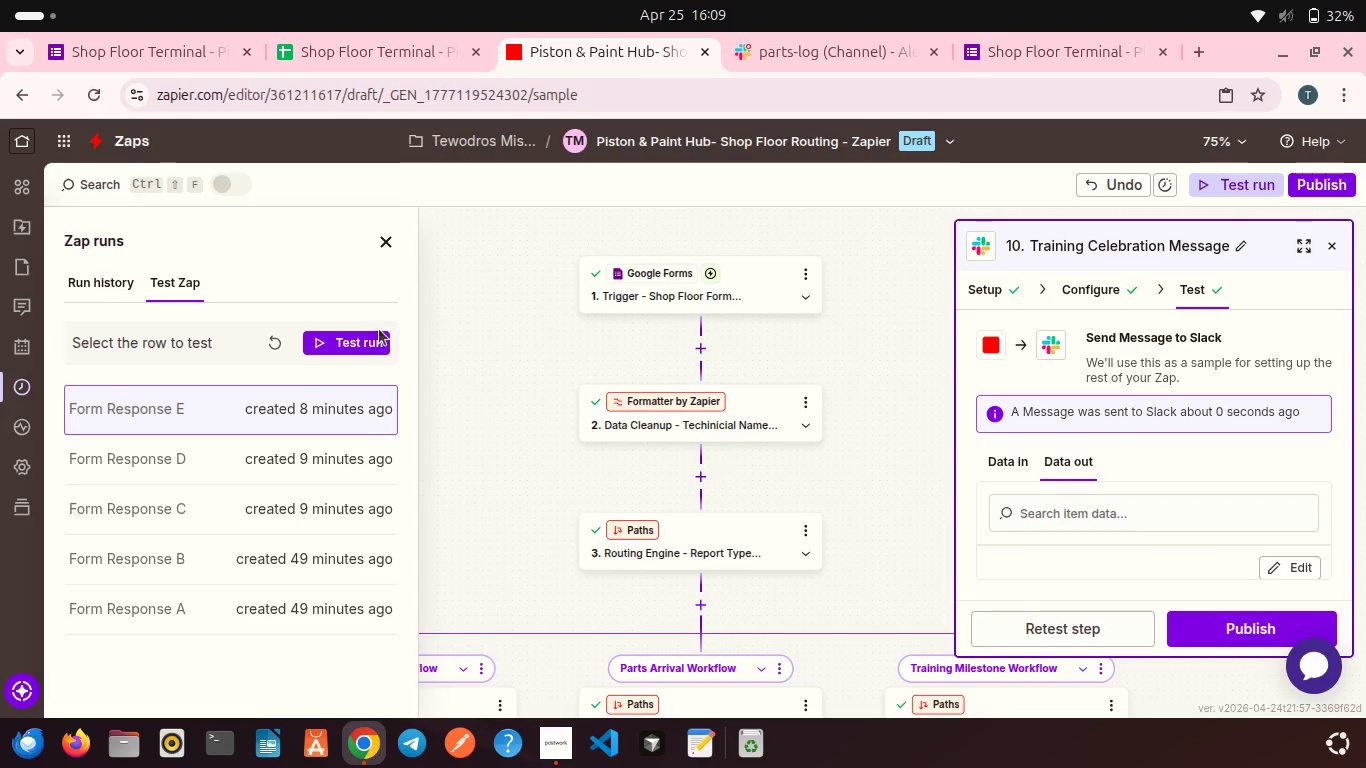 
left_click([359, 340])
 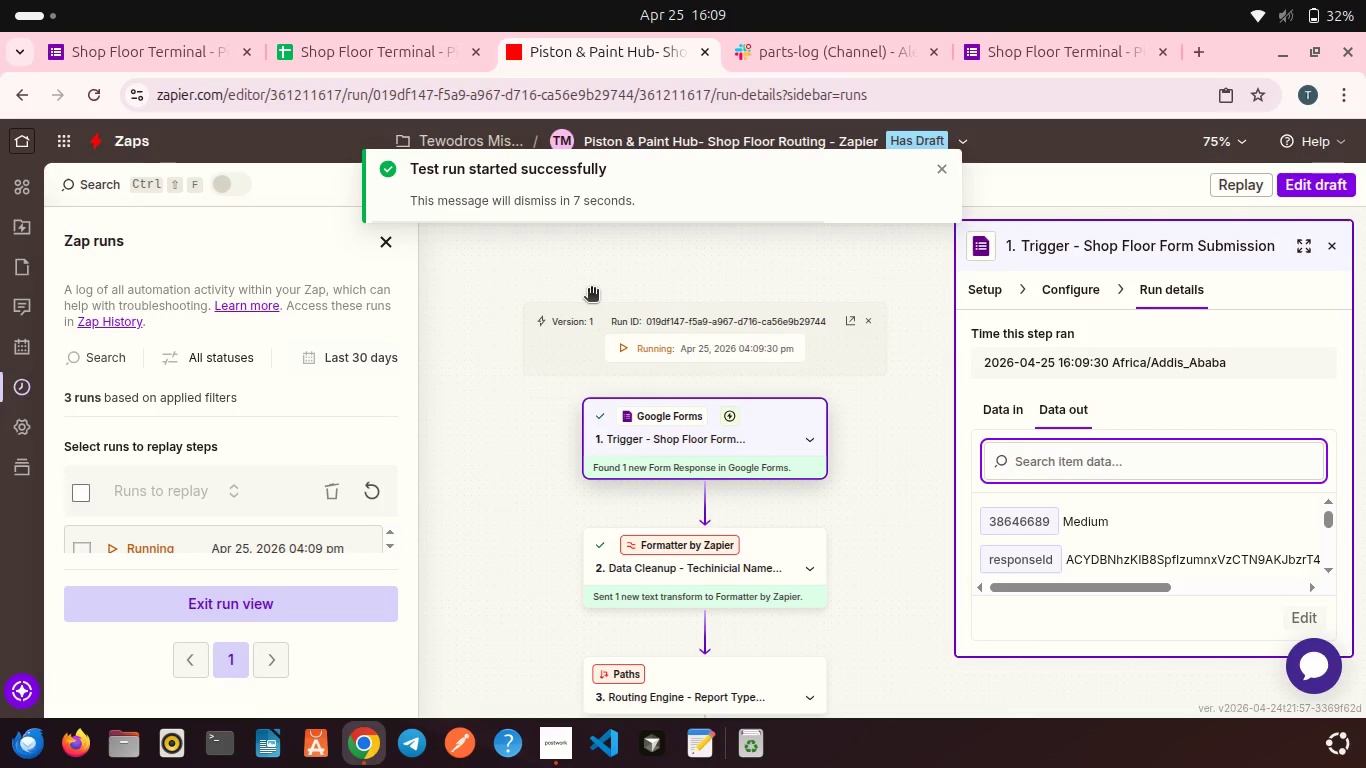 
wait(10.02)
 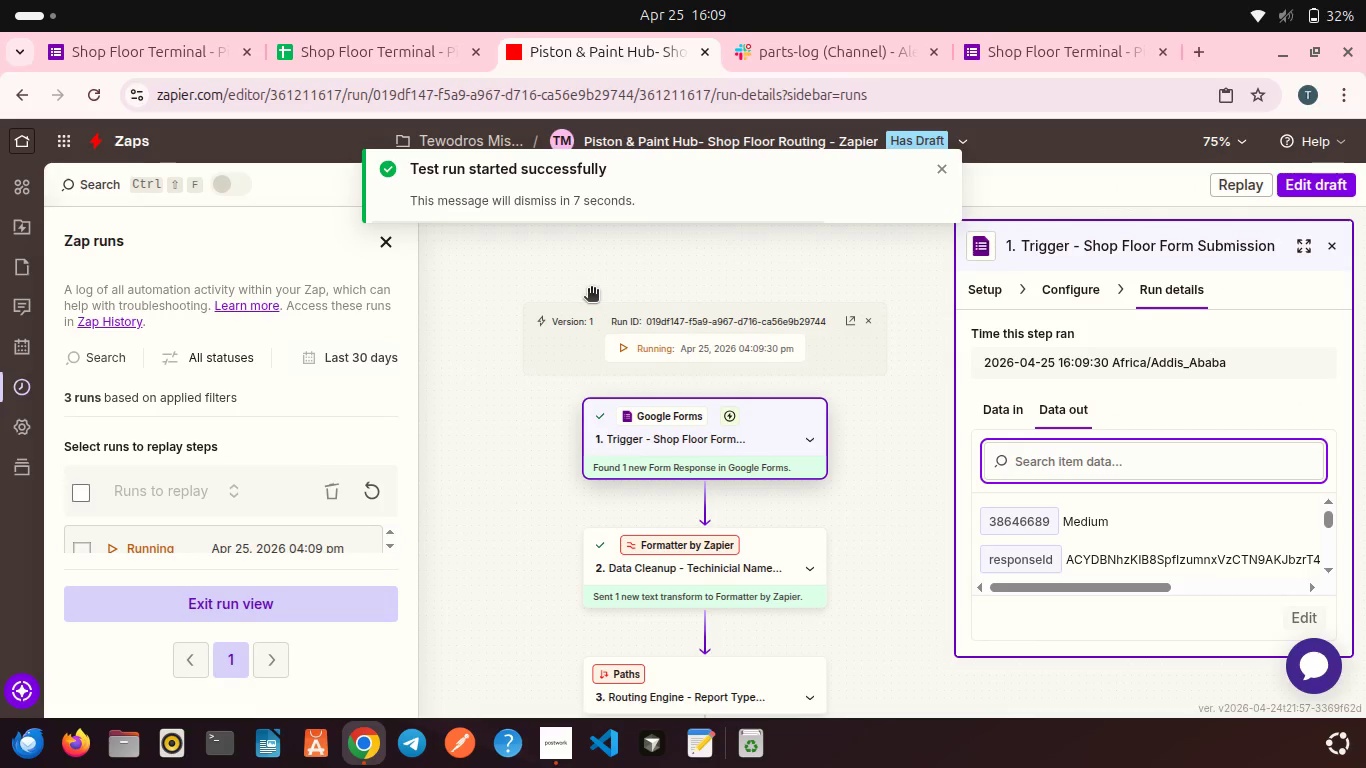 
scroll: coordinate [591, 290], scroll_direction: down, amount: 4.0
 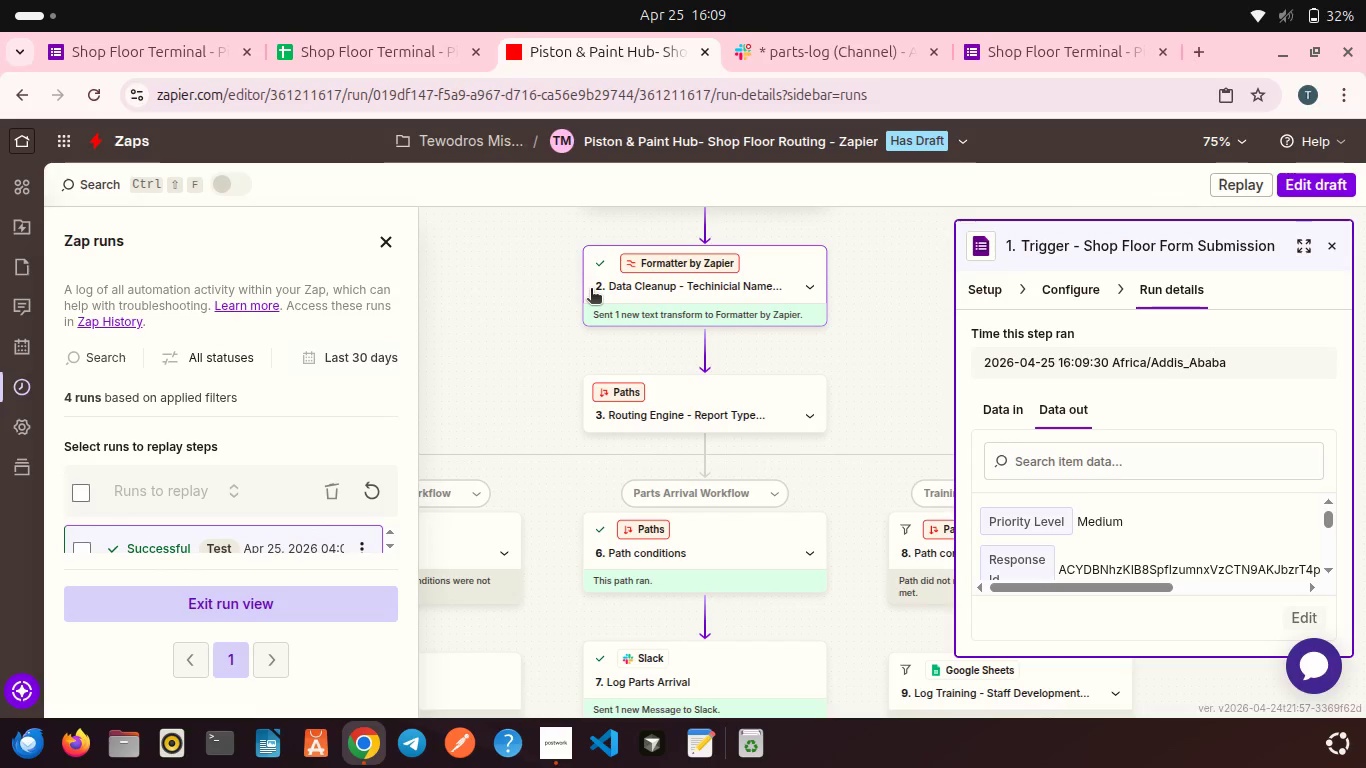 
scroll: coordinate [591, 290], scroll_direction: up, amount: 1.0
 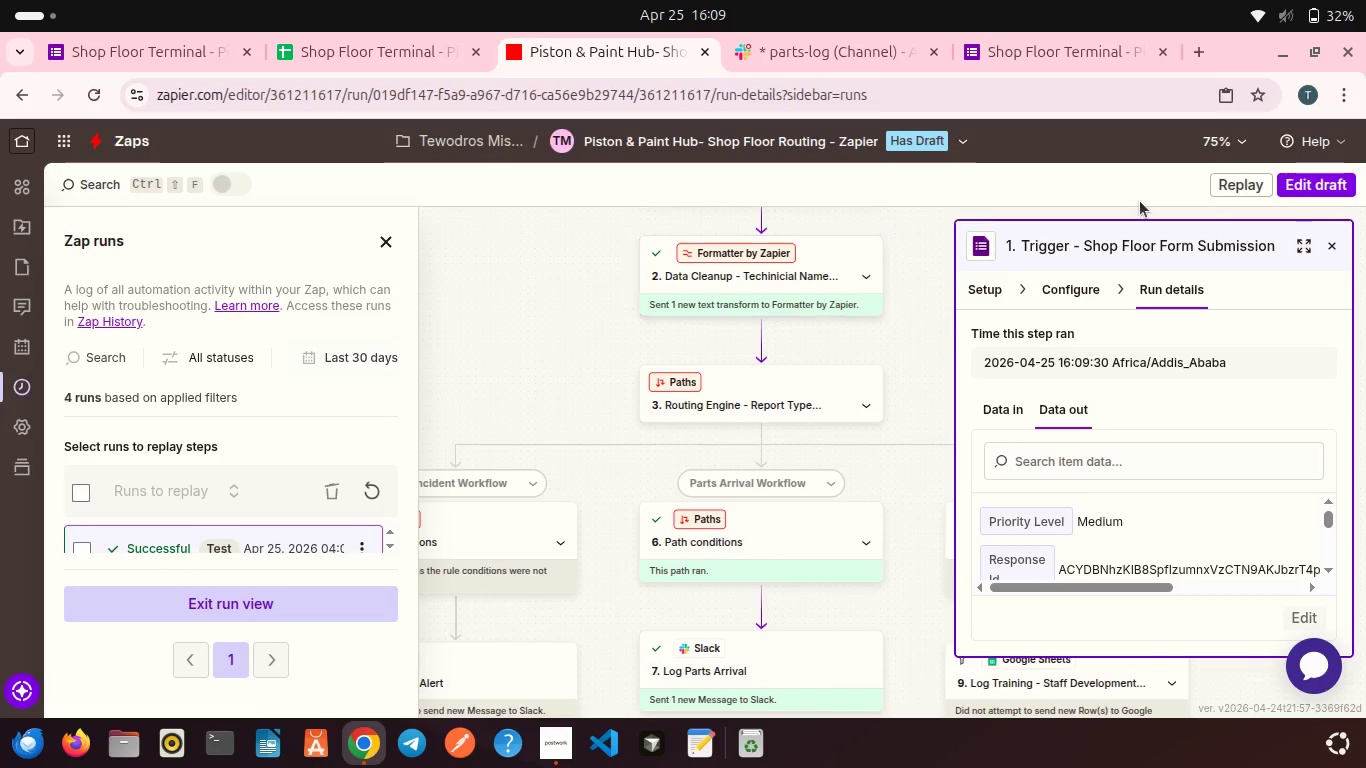 
wait(6.6)
 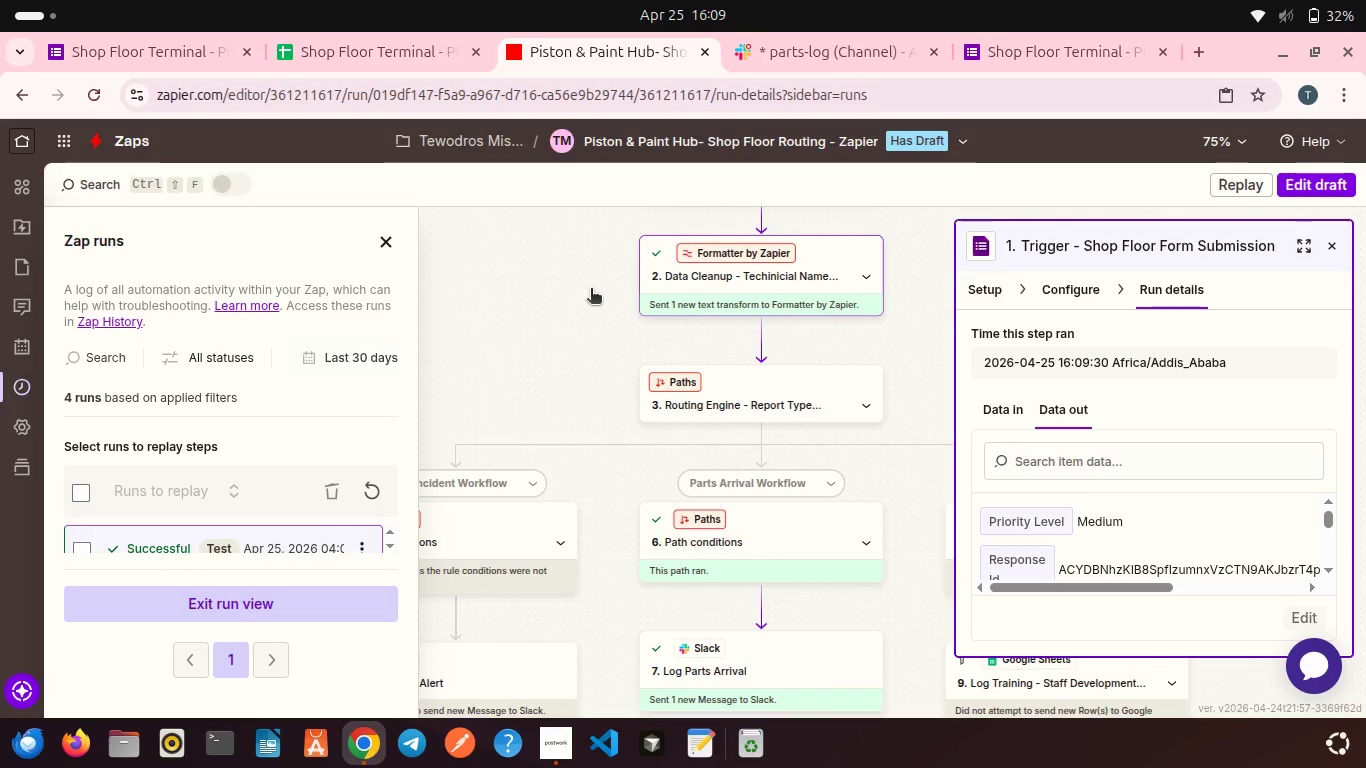 
scroll: coordinate [824, 411], scroll_direction: down, amount: 2.0
 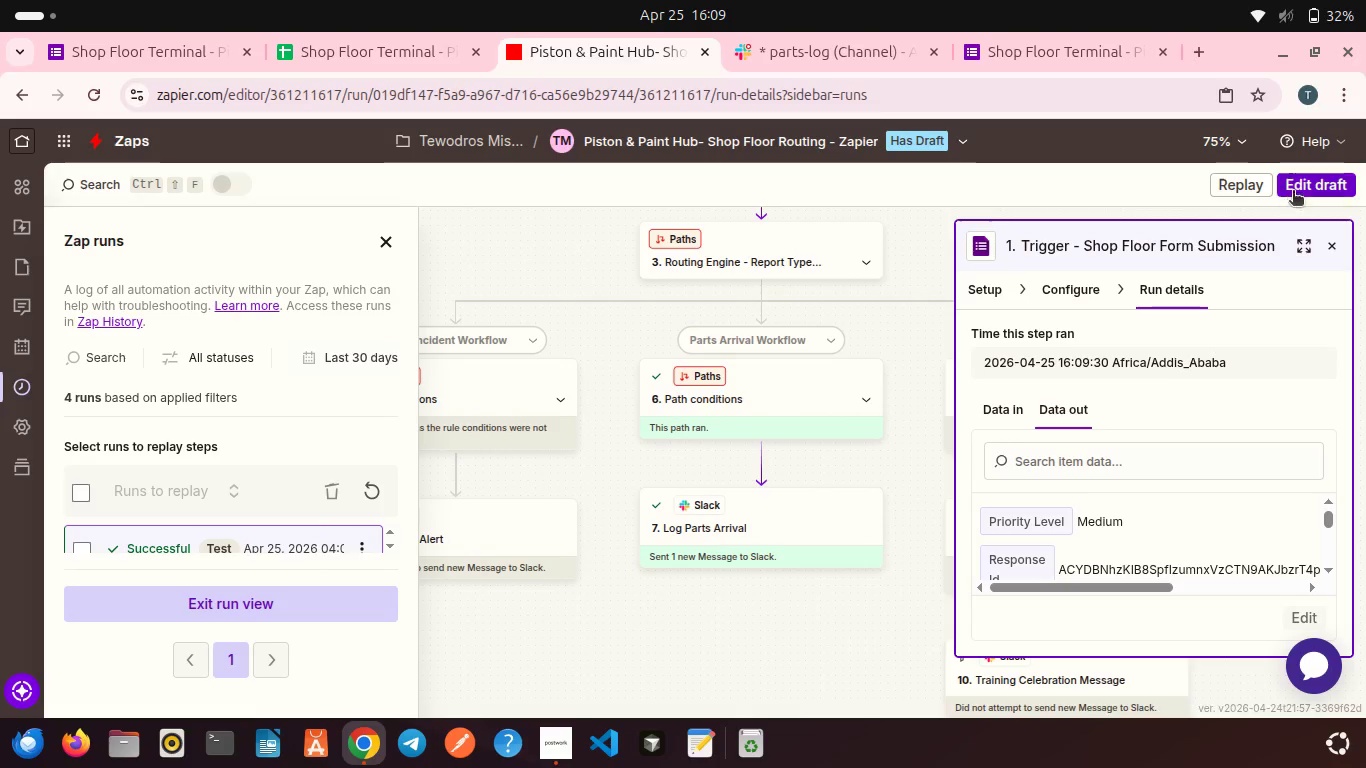 
left_click([1299, 188])
 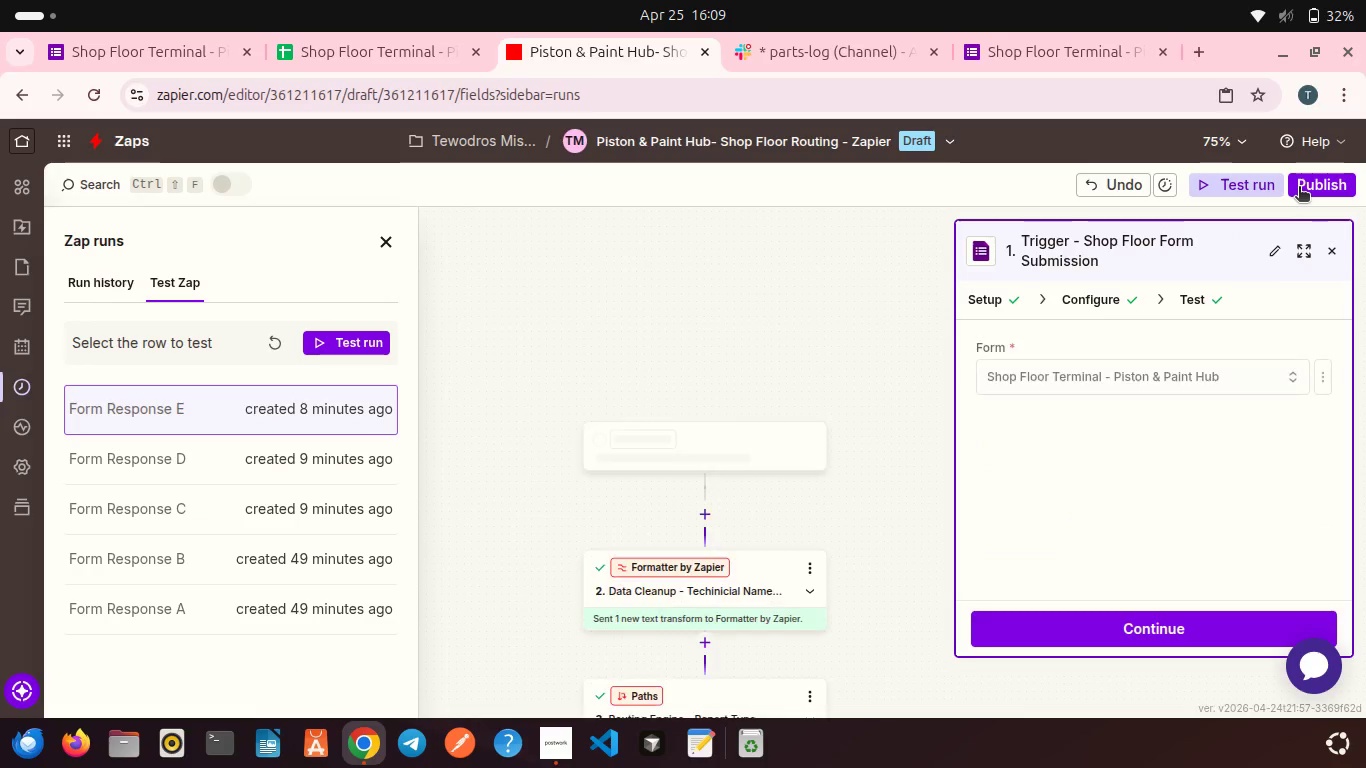 
left_click([1299, 188])
 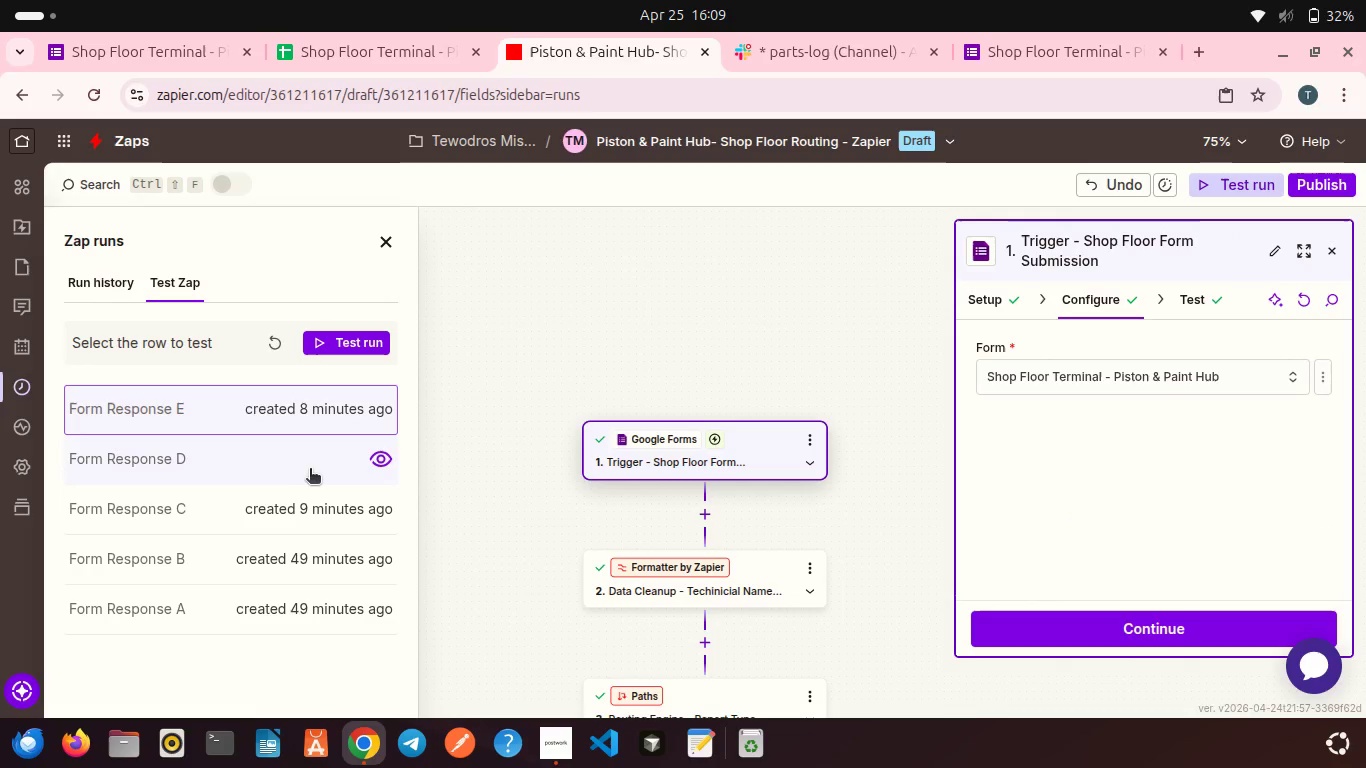 
left_click([304, 470])
 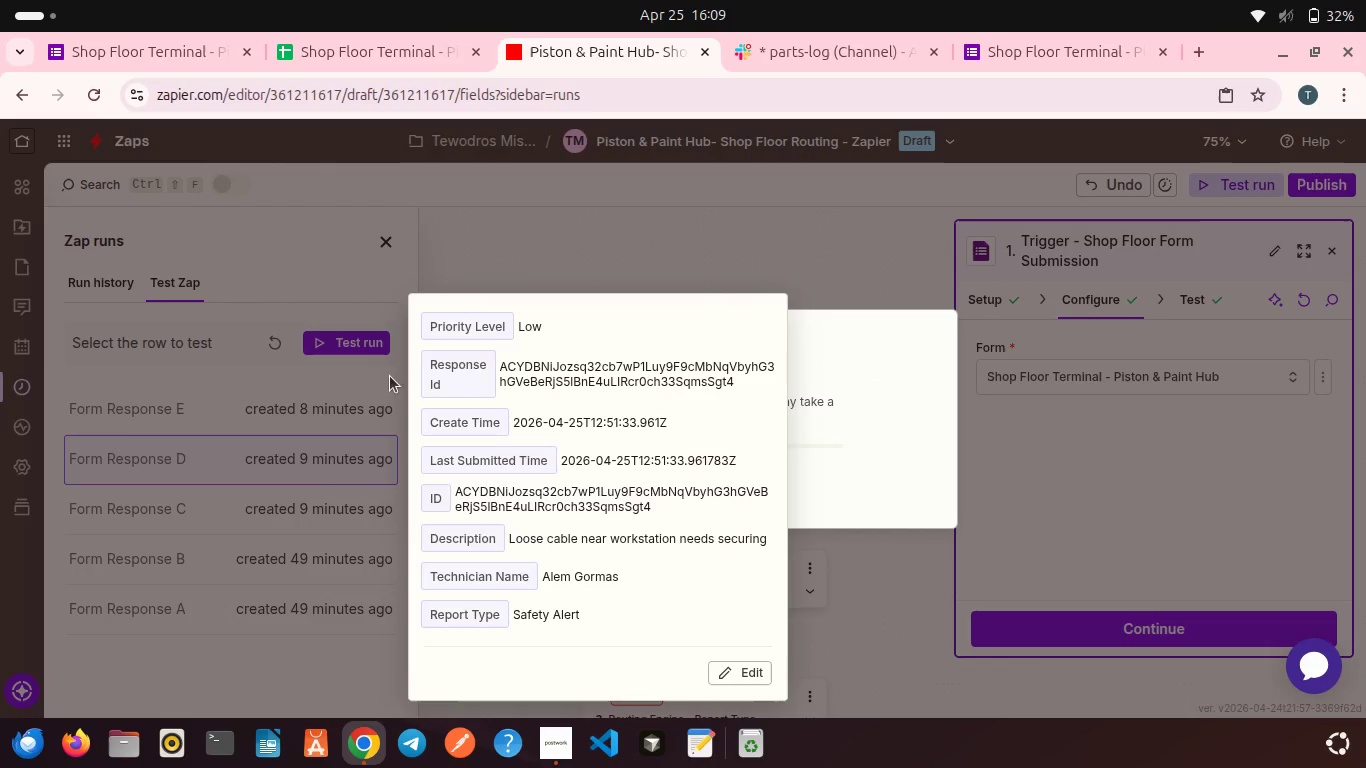 
left_click([459, 264])
 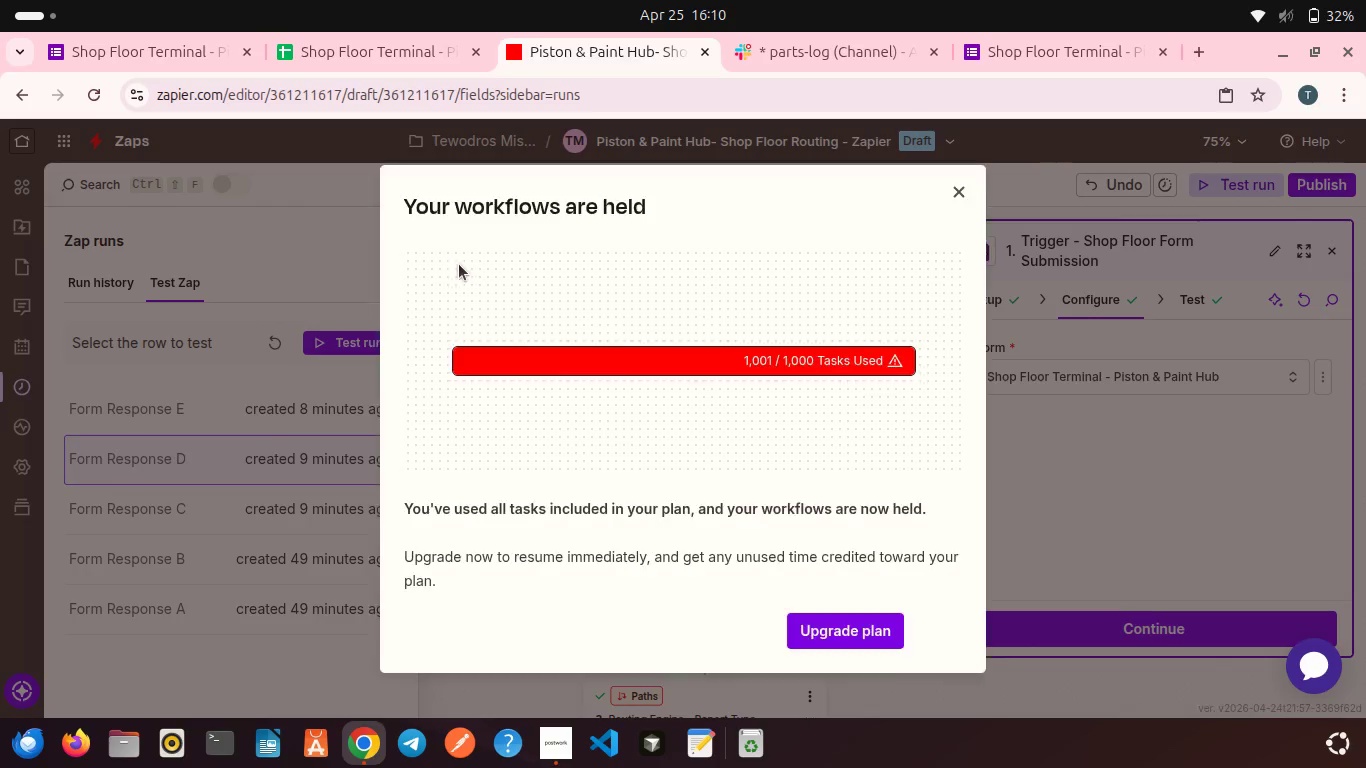 
wait(5.93)
 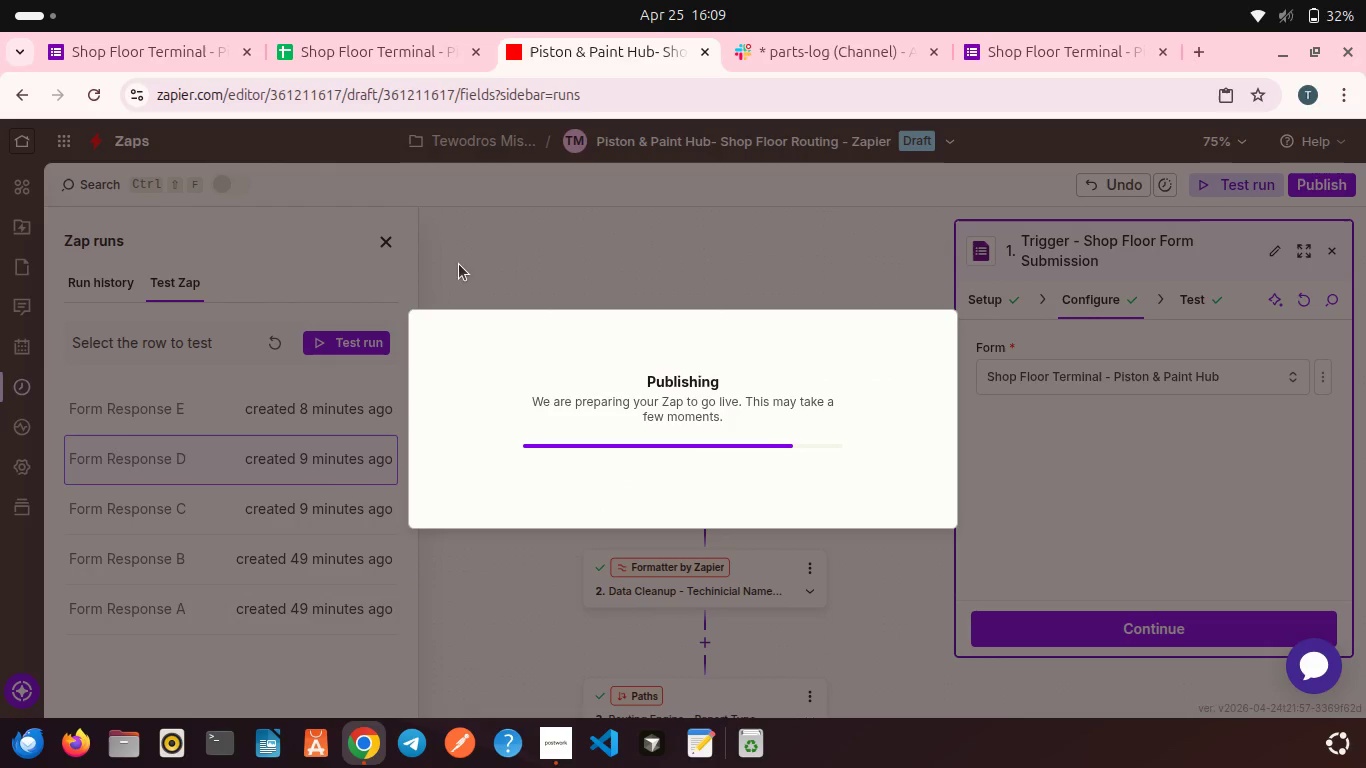 
left_click([954, 188])
 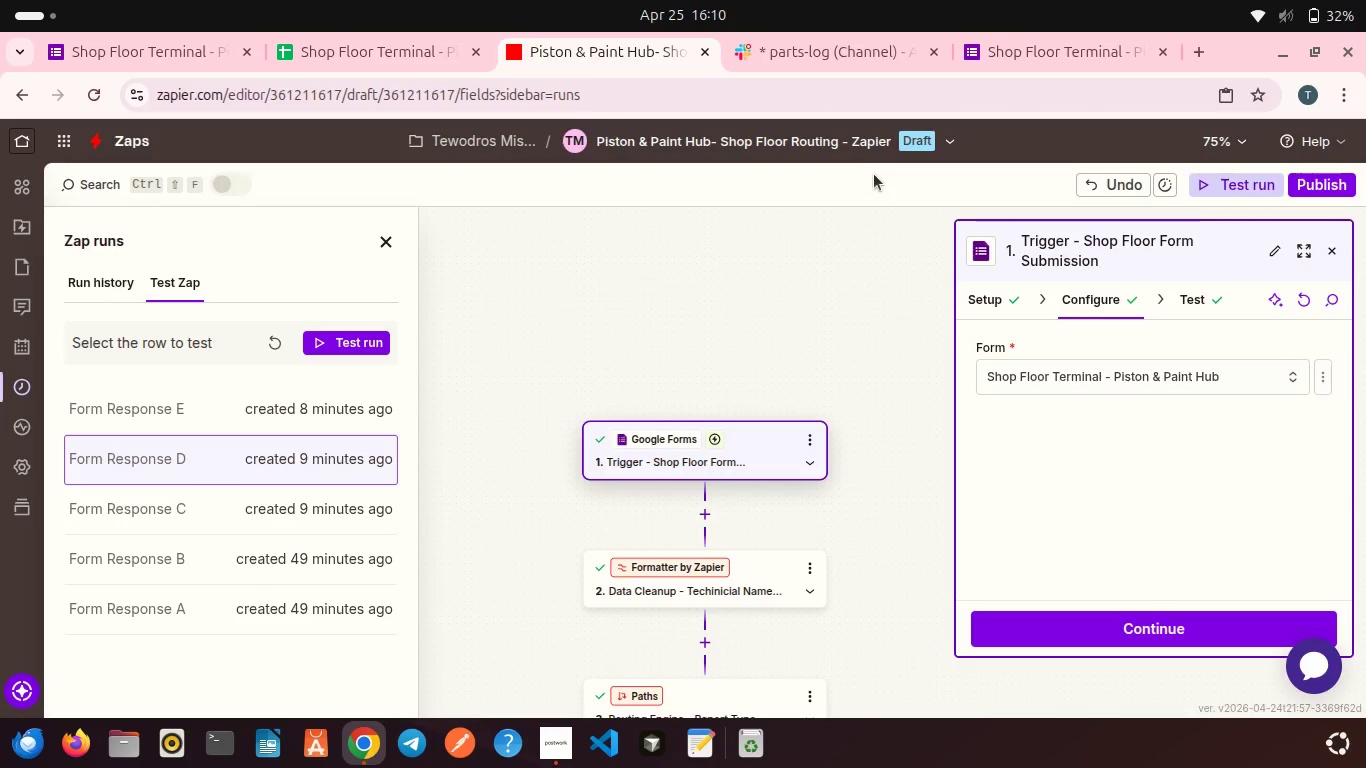 
left_click([808, 151])
 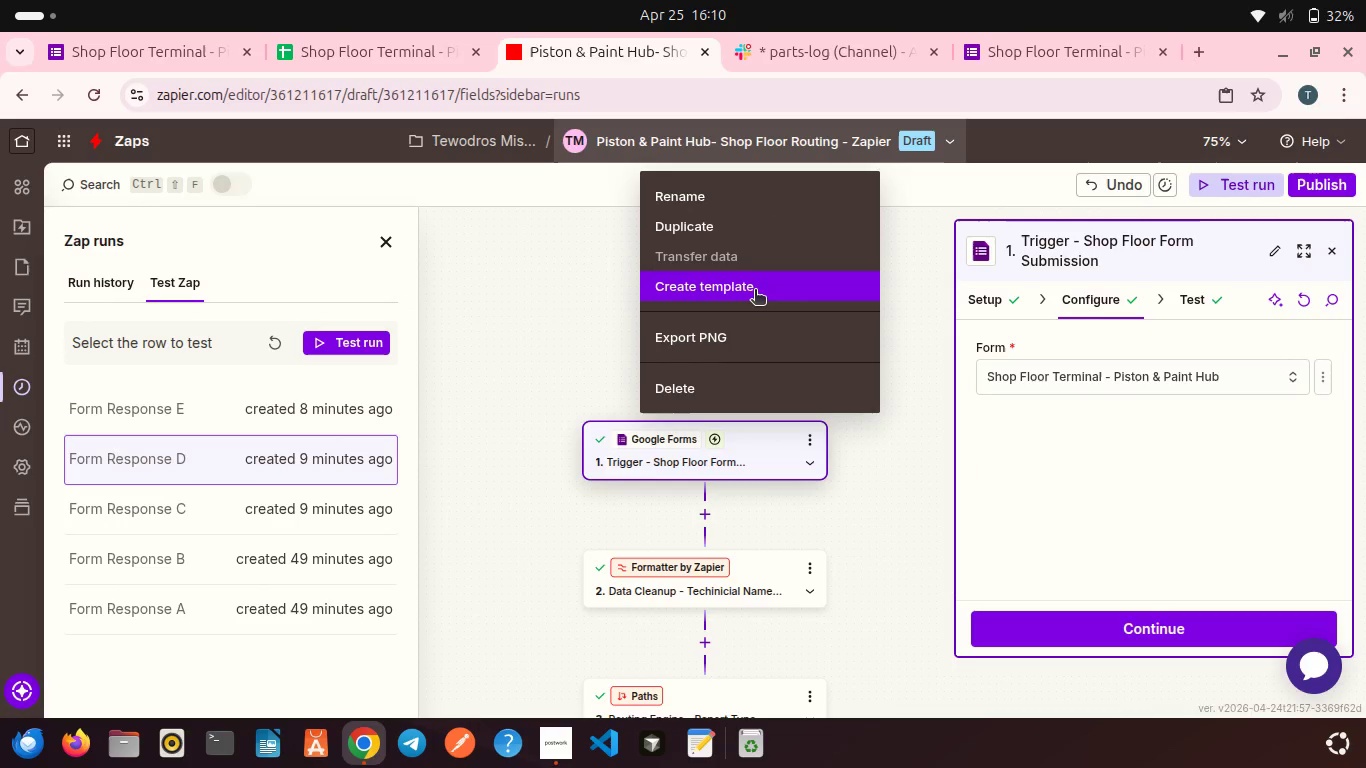 
left_click([711, 339])
 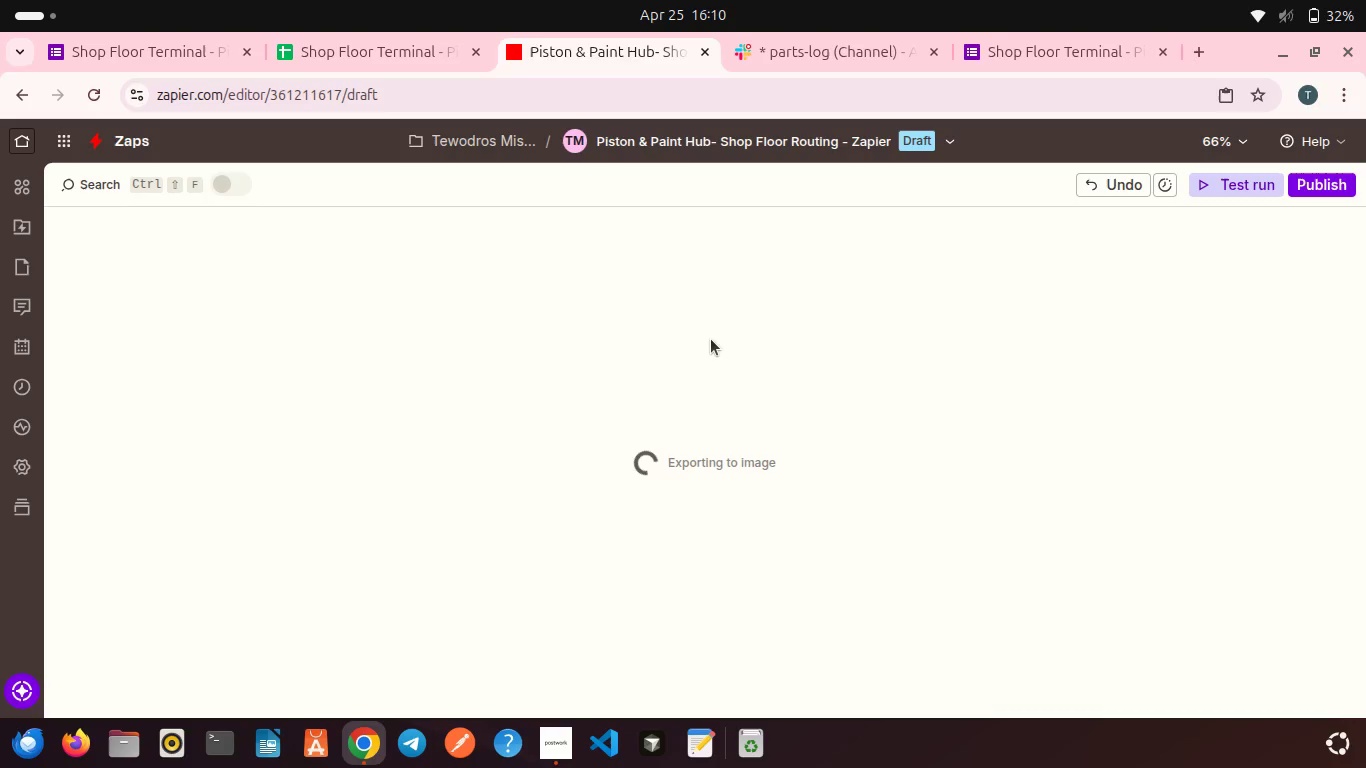 
wait(11.45)
 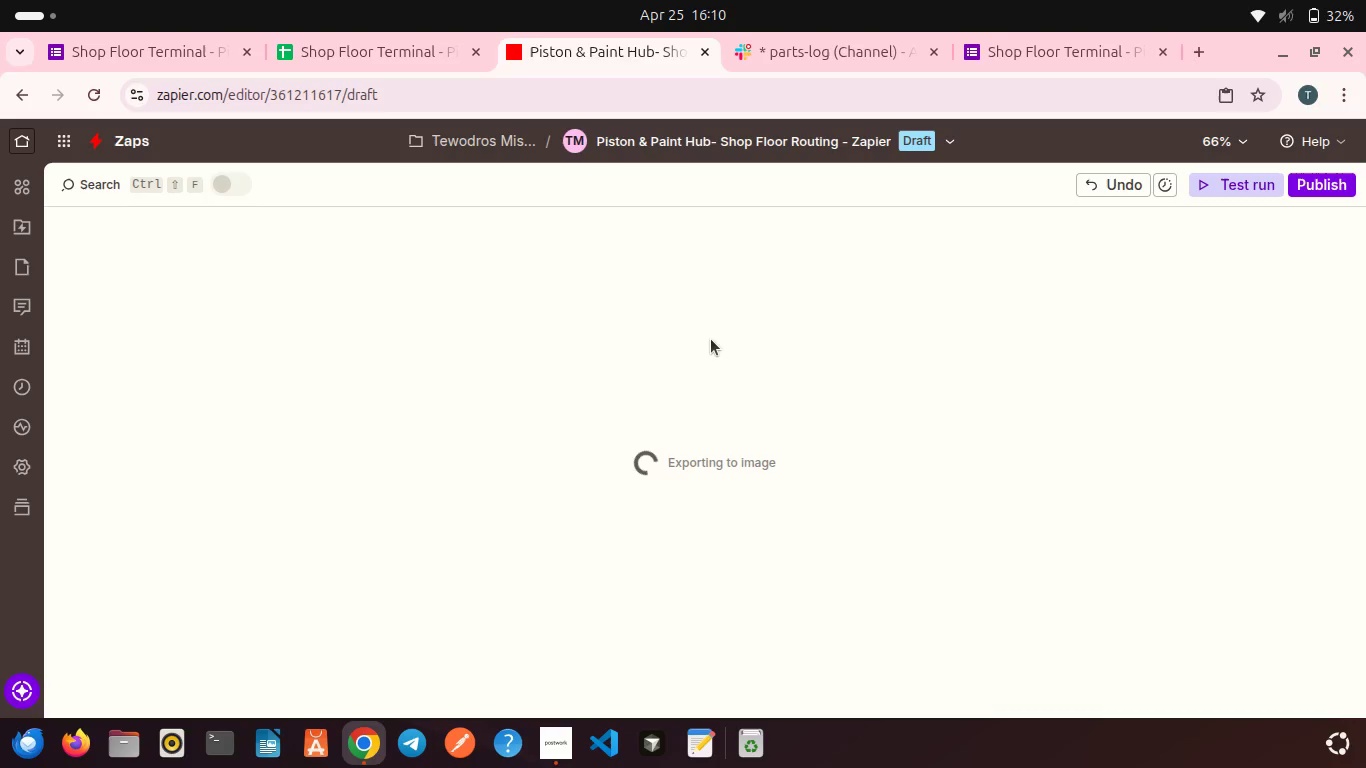 
mouse_move([713, 414])
 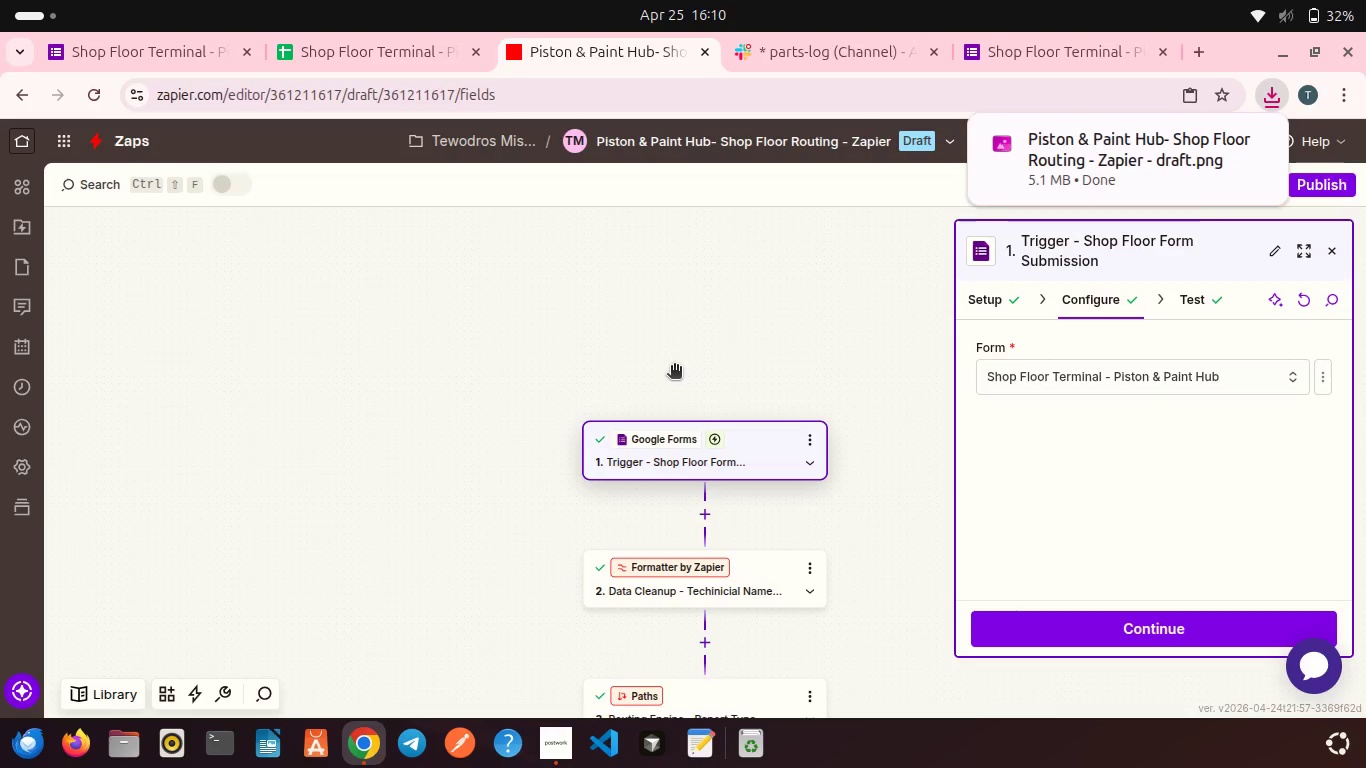 
scroll: coordinate [674, 367], scroll_direction: down, amount: 3.0
 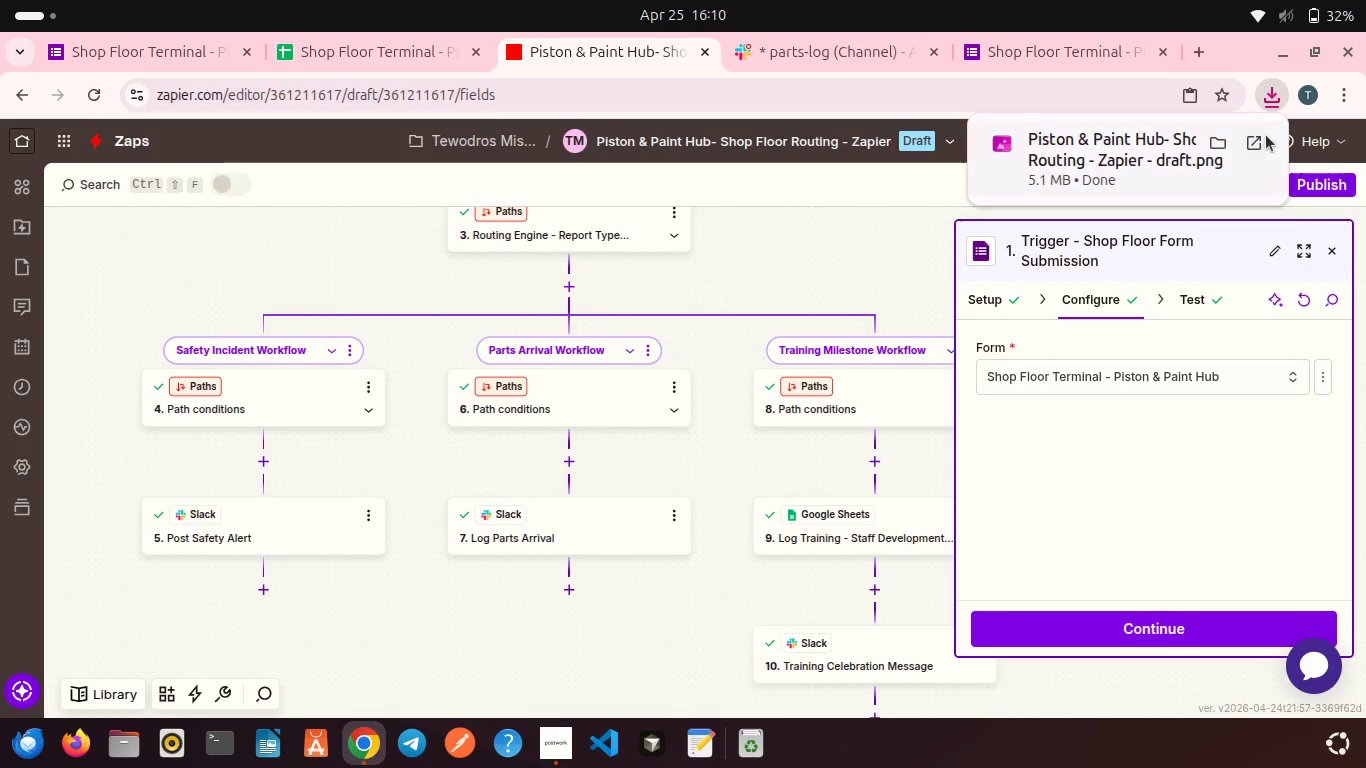 
left_click([908, 230])
 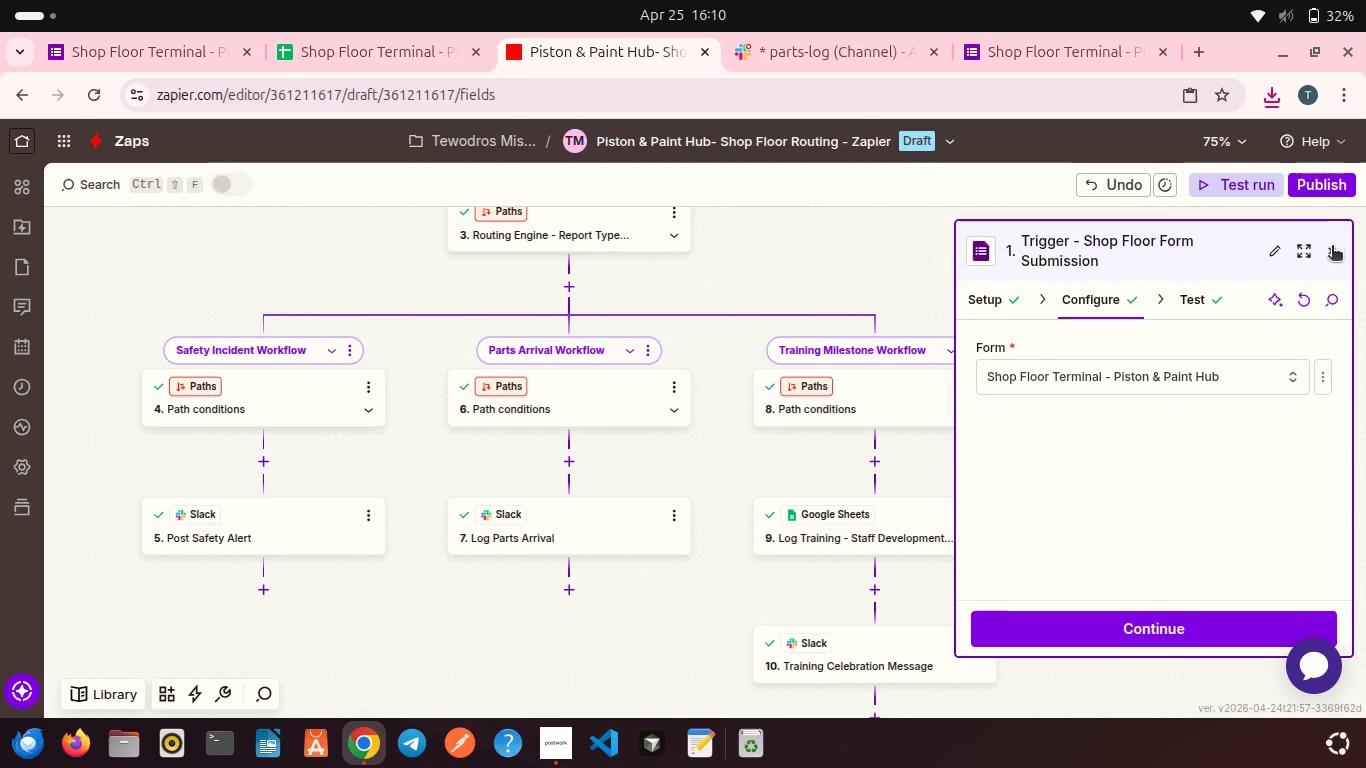 
left_click([1332, 249])
 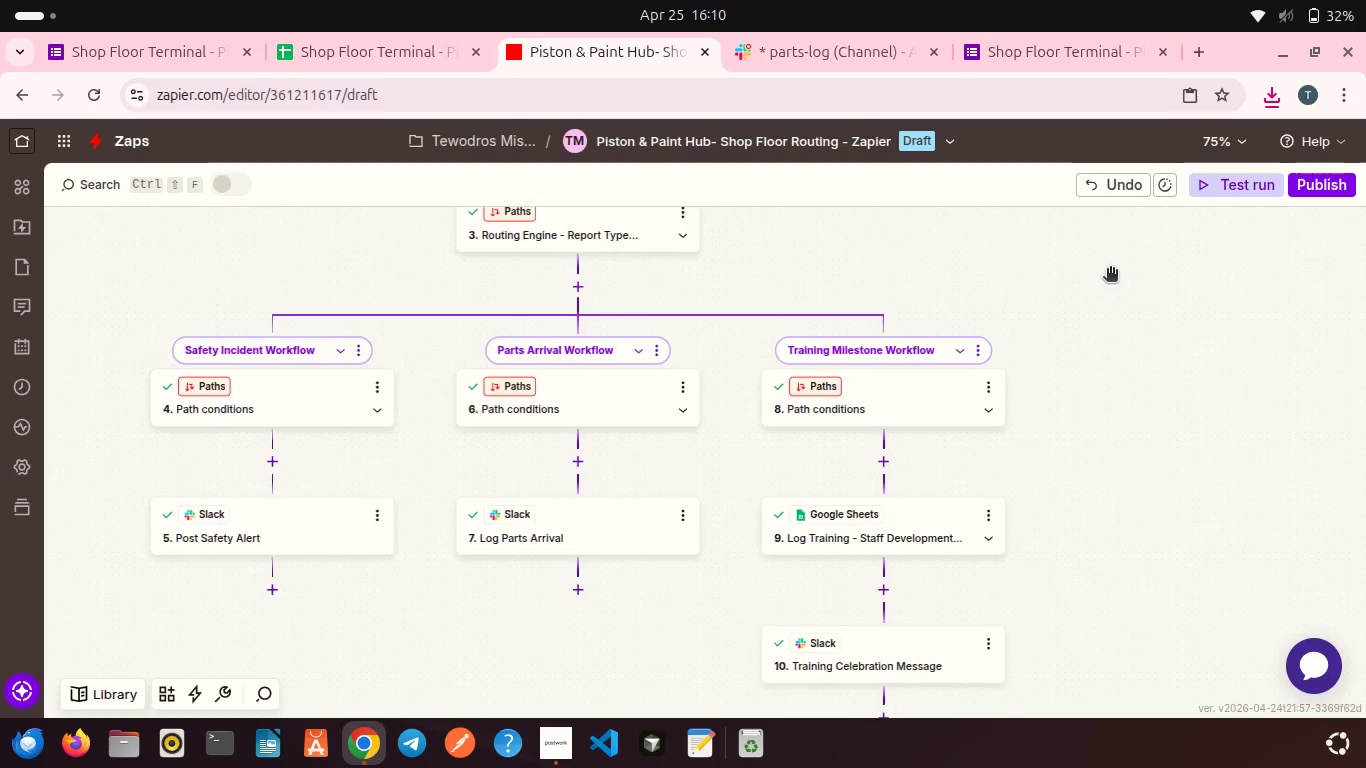 
scroll: coordinate [1110, 270], scroll_direction: up, amount: 1.0
 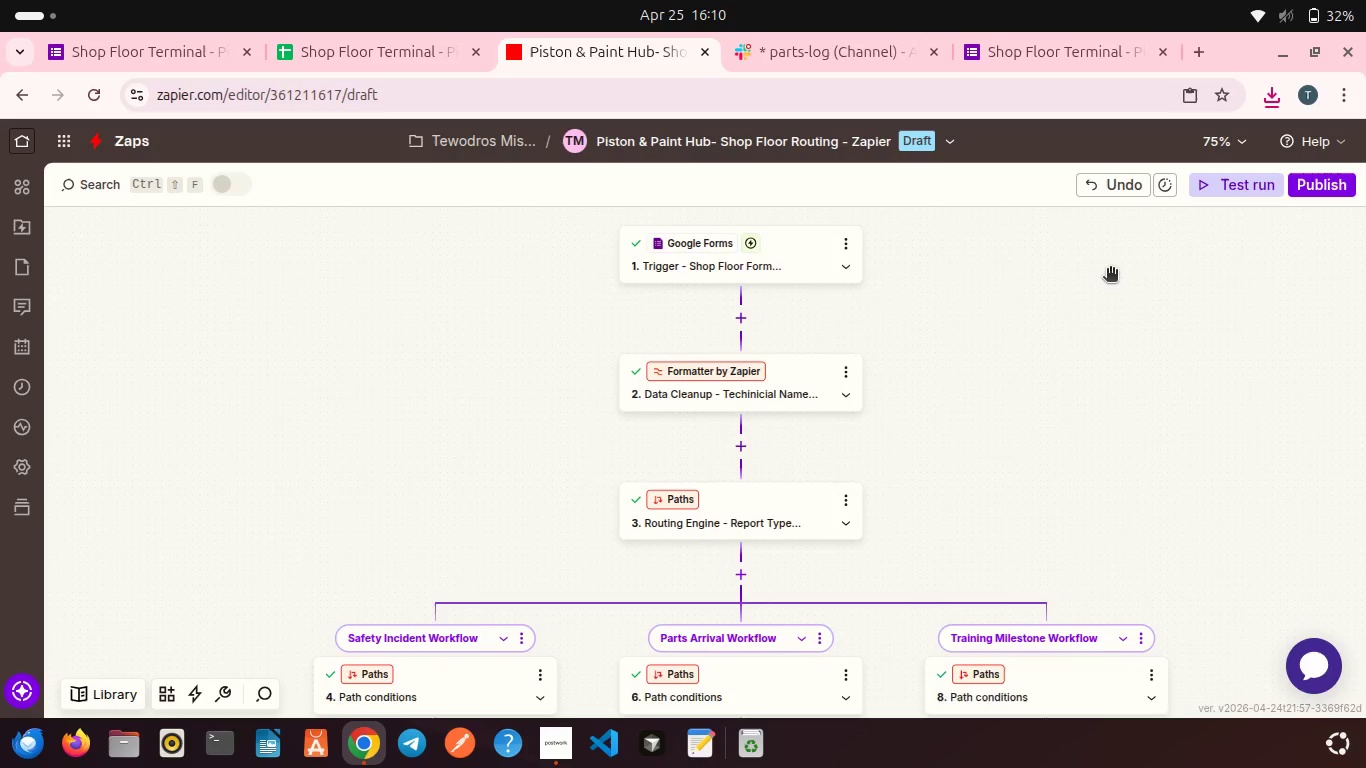 
scroll: coordinate [1110, 270], scroll_direction: down, amount: 4.0
 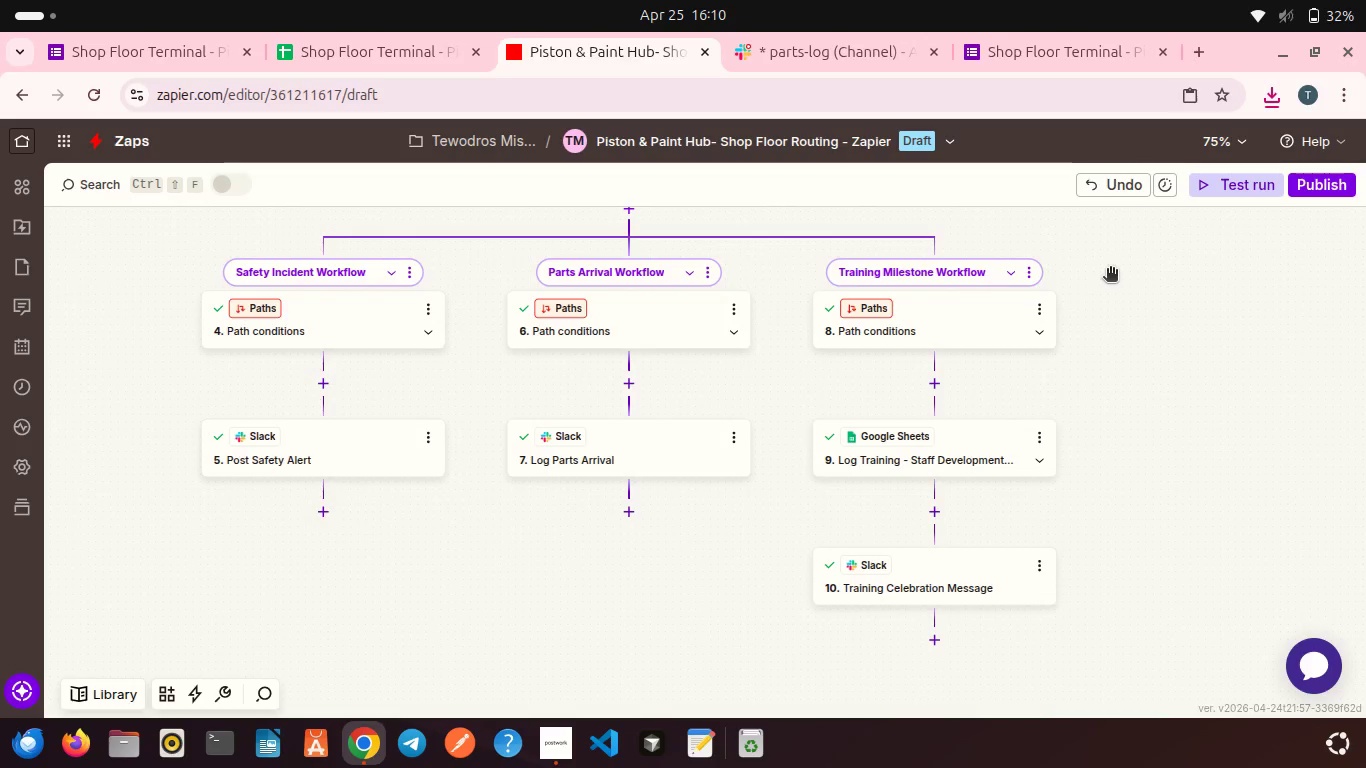 
scroll: coordinate [1110, 270], scroll_direction: up, amount: 6.0
 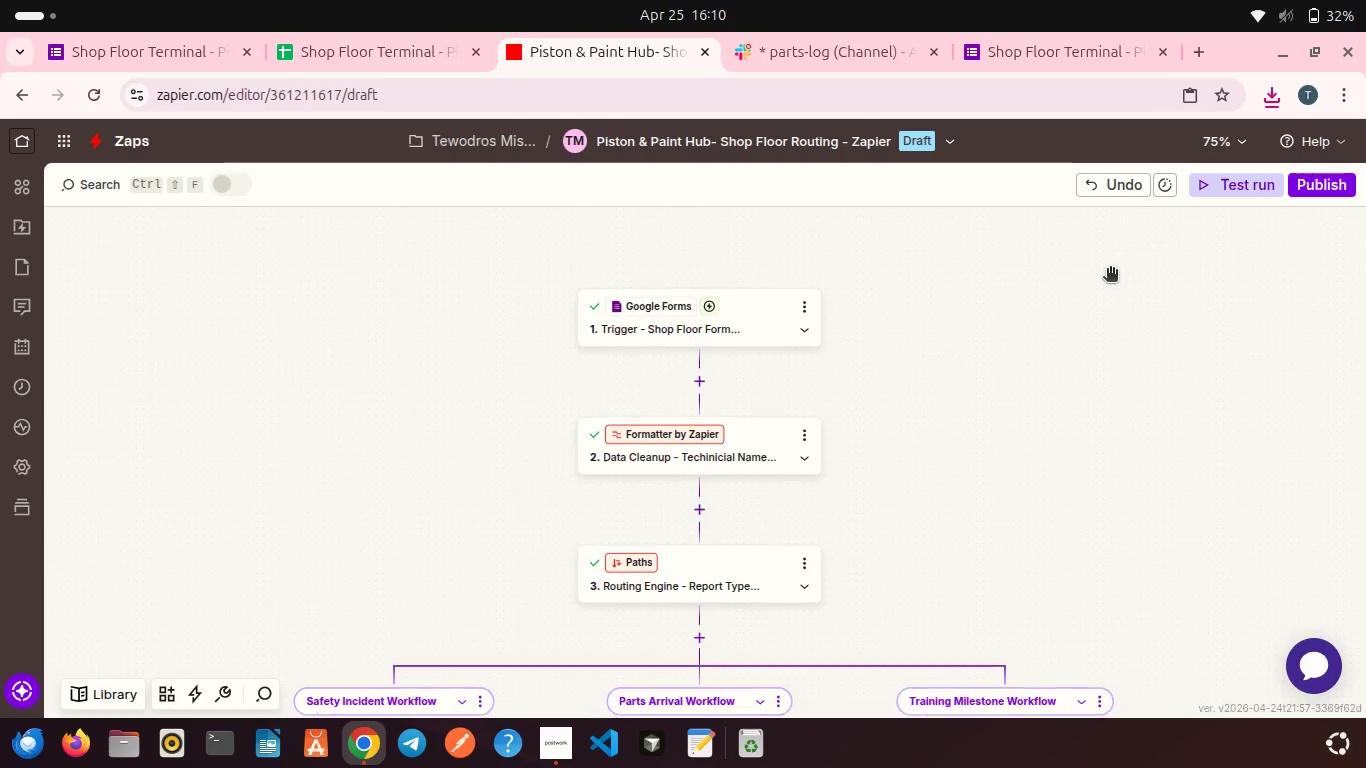 
scroll: coordinate [1110, 270], scroll_direction: down, amount: 1.0
 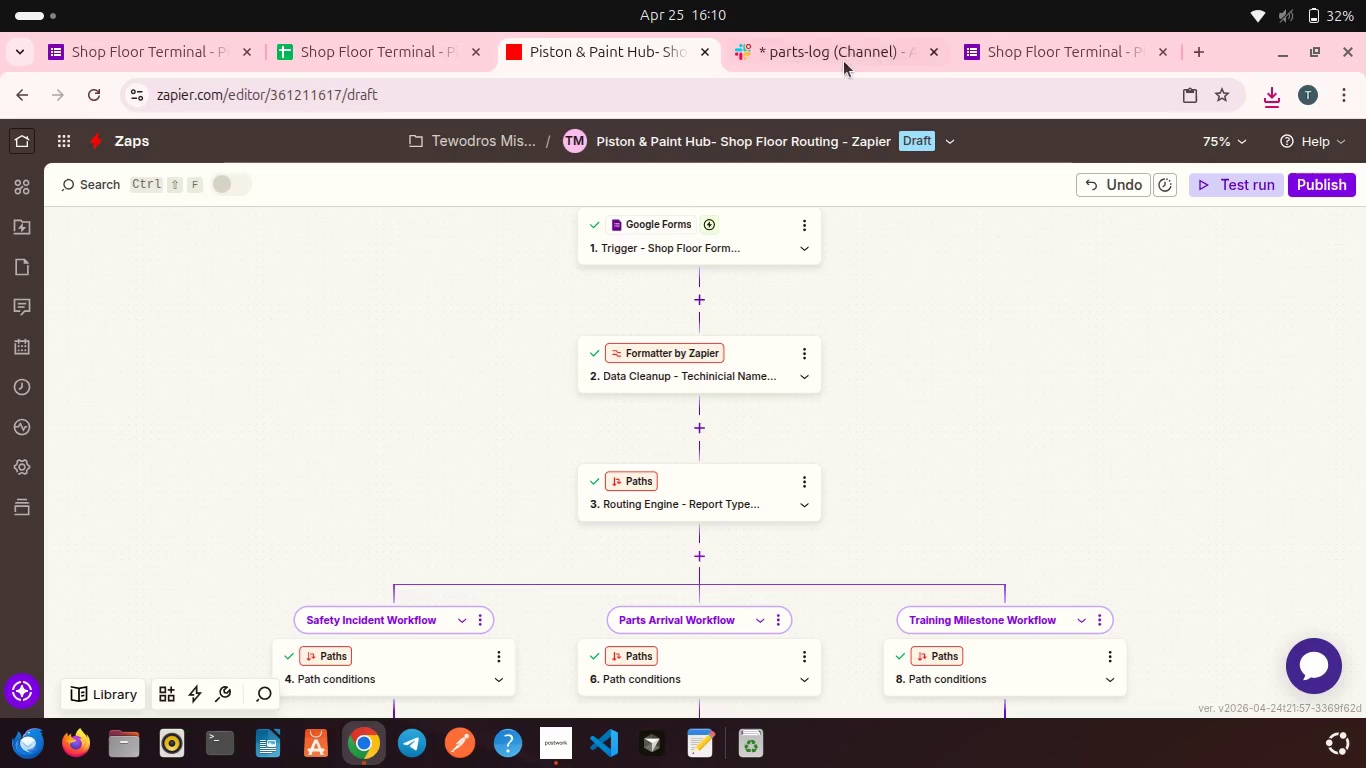 
left_click([840, 59])
 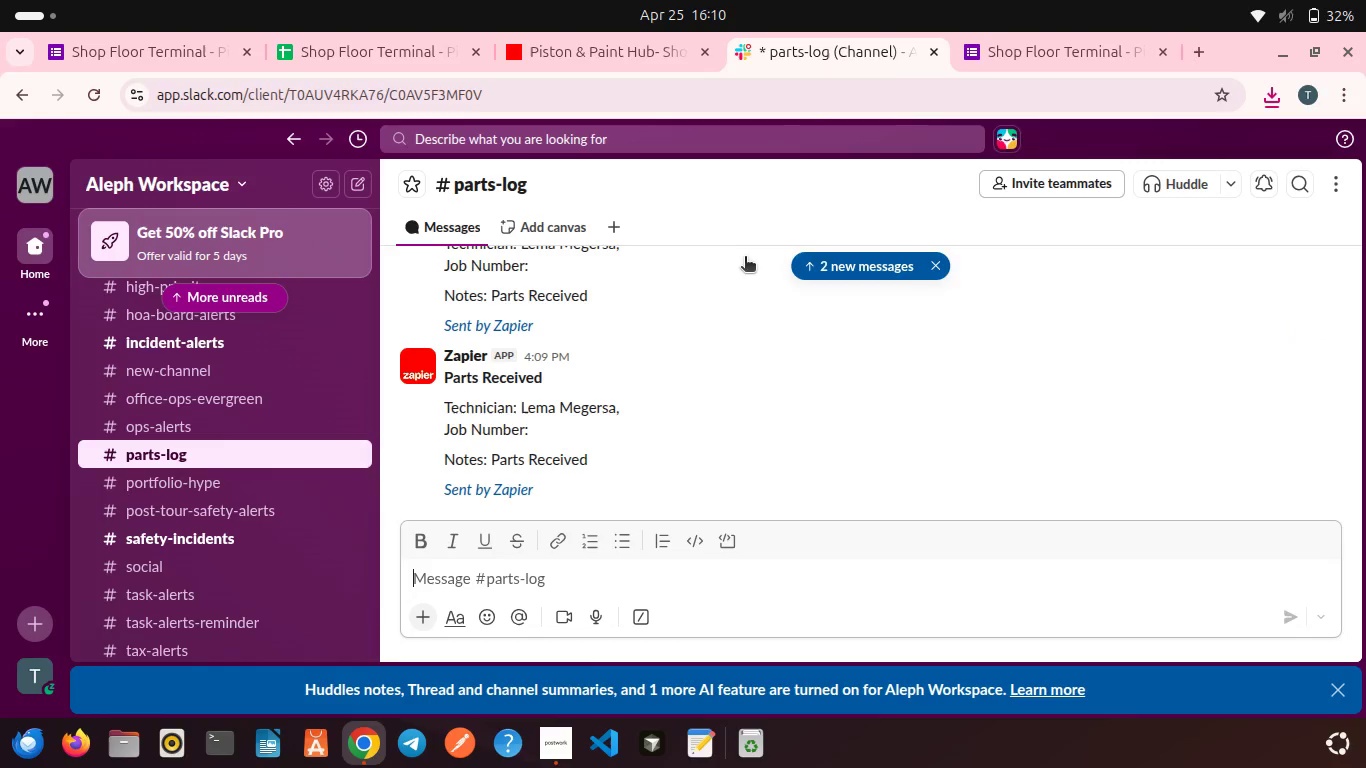 
scroll: coordinate [745, 258], scroll_direction: down, amount: 5.0
 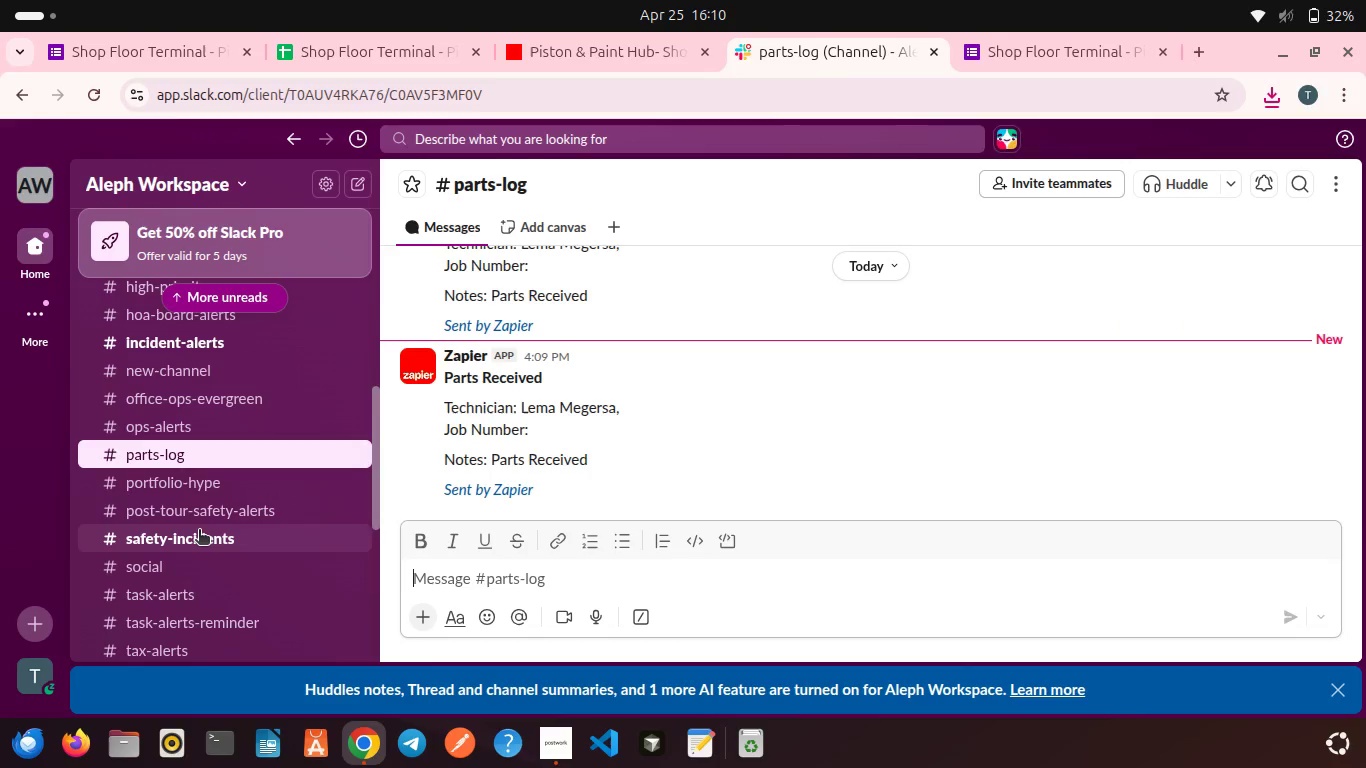 
left_click([198, 531])
 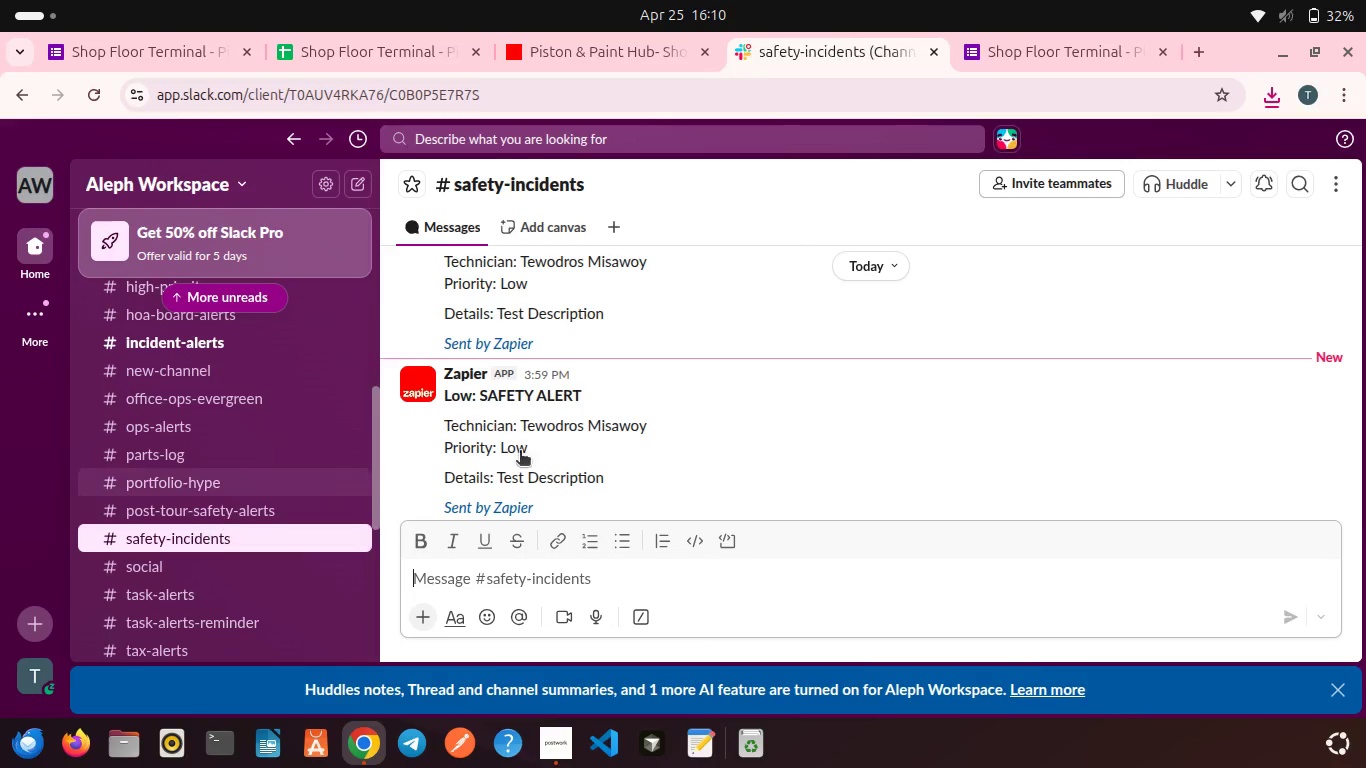 
scroll: coordinate [536, 456], scroll_direction: down, amount: 5.0
 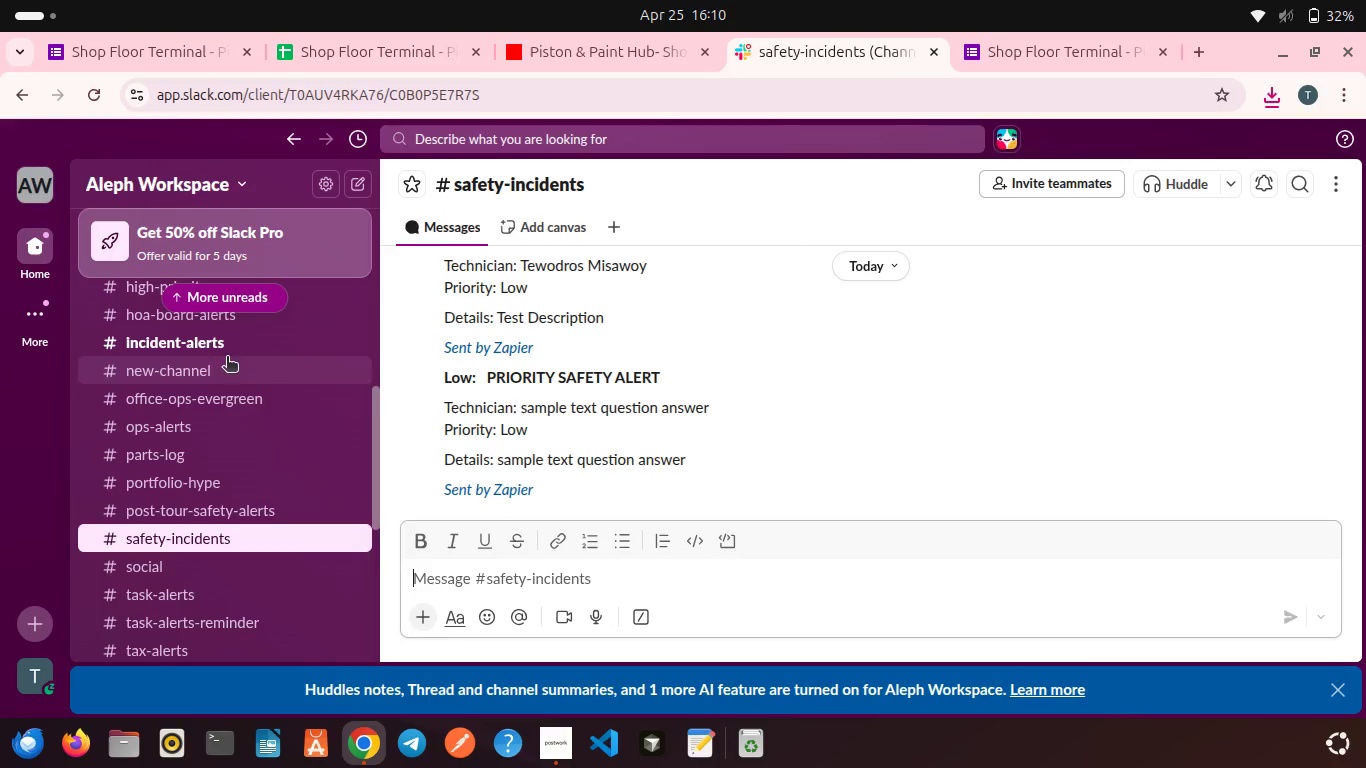 
left_click([221, 356])
 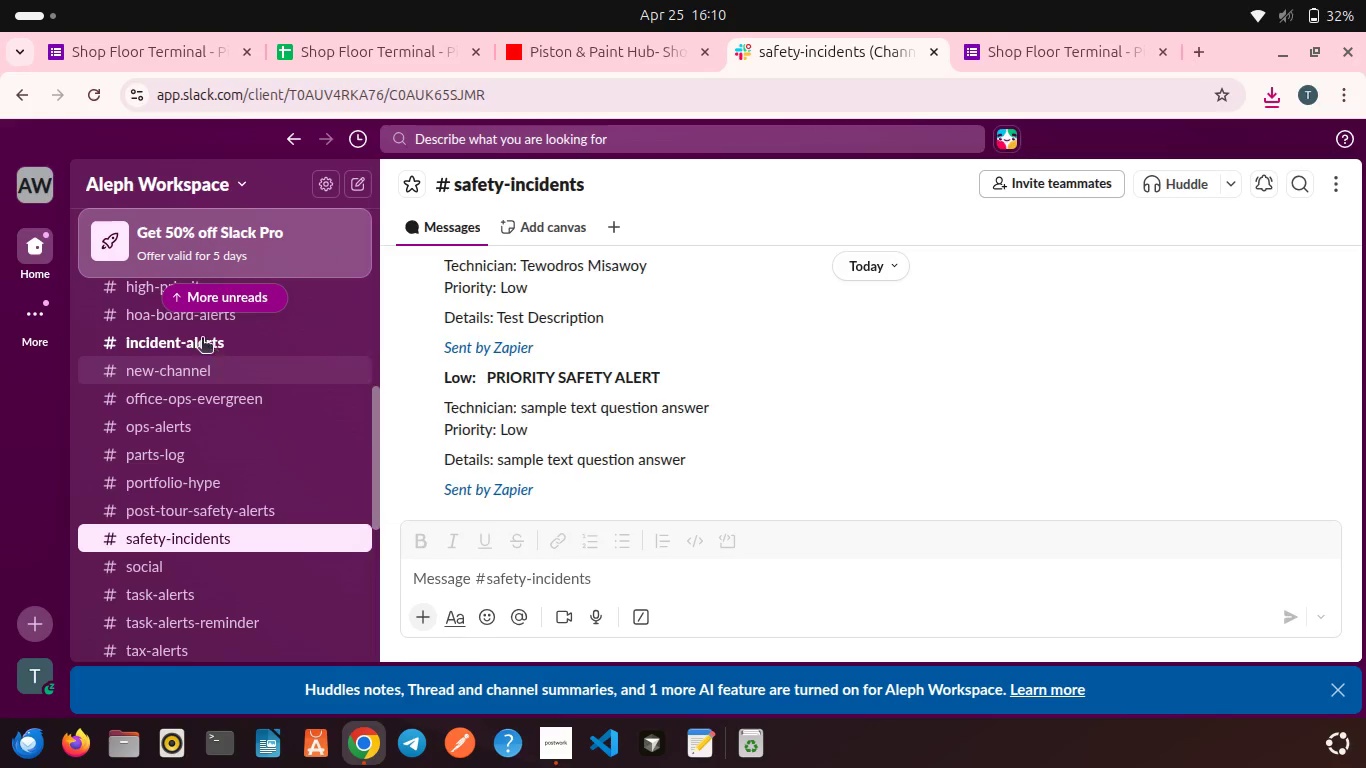 
left_click([200, 338])
 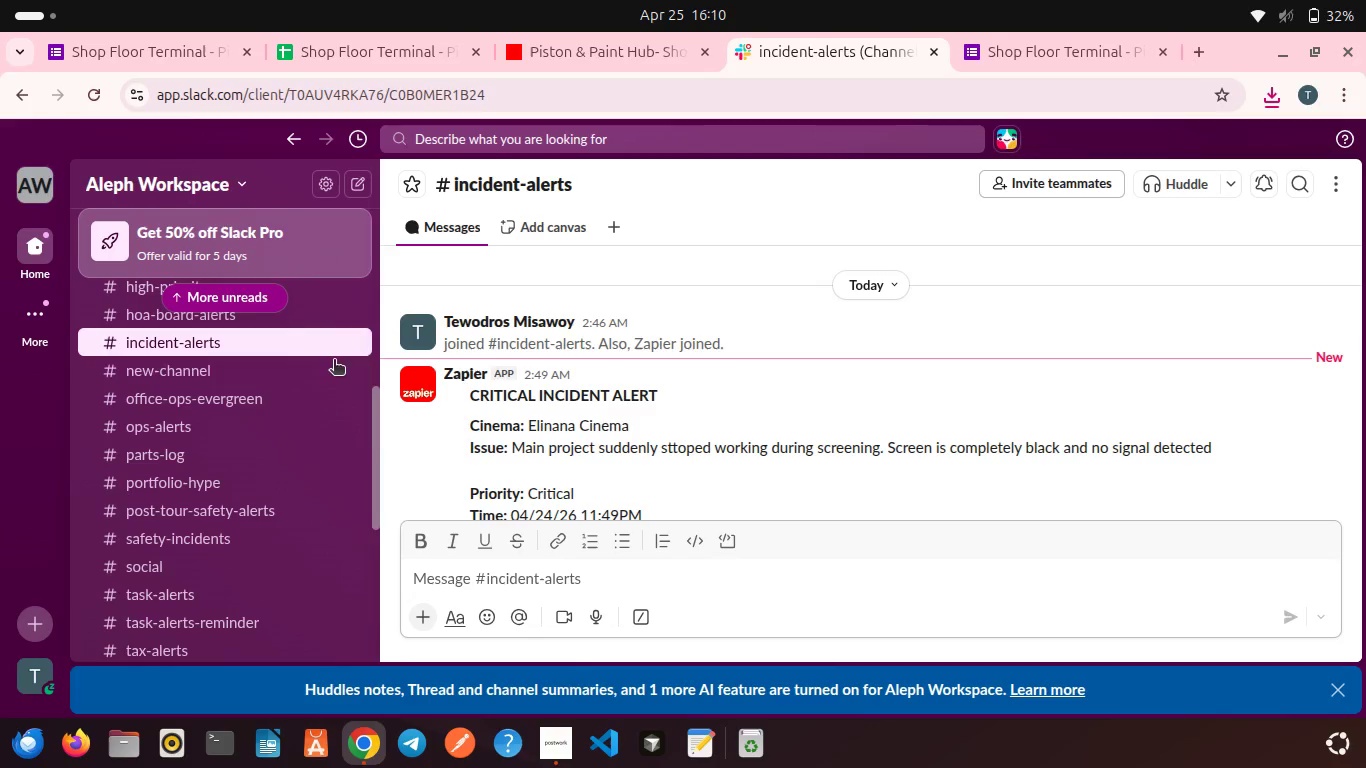 
scroll: coordinate [497, 450], scroll_direction: down, amount: 30.0
 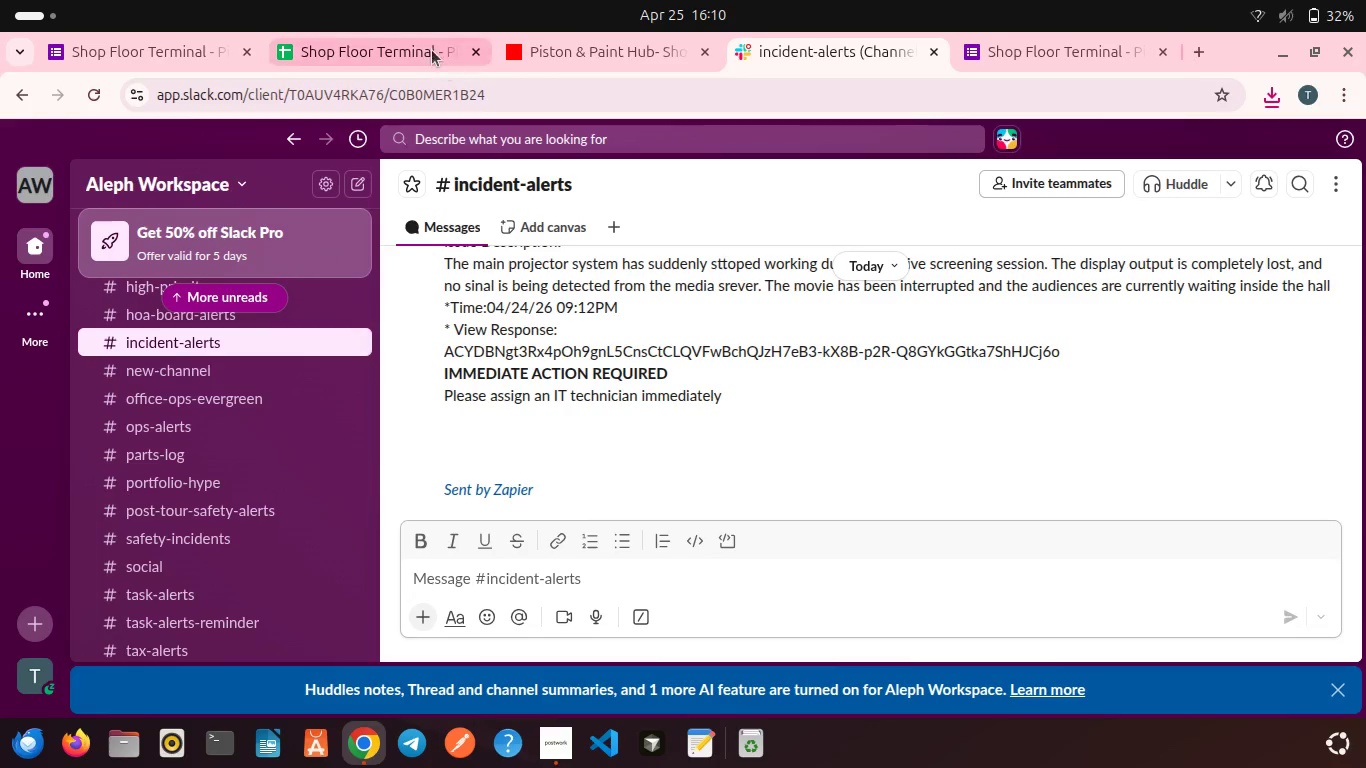 
left_click([431, 47])
 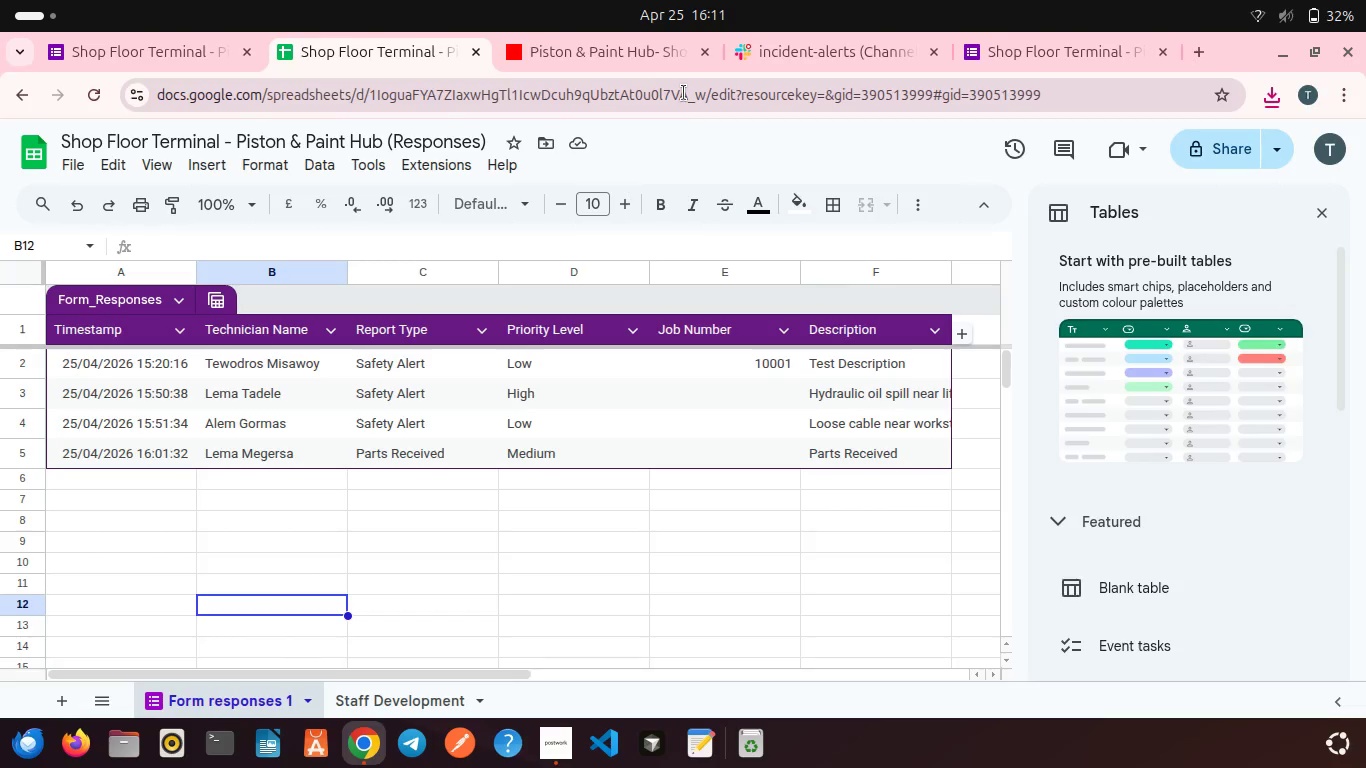 
left_click([623, 47])
 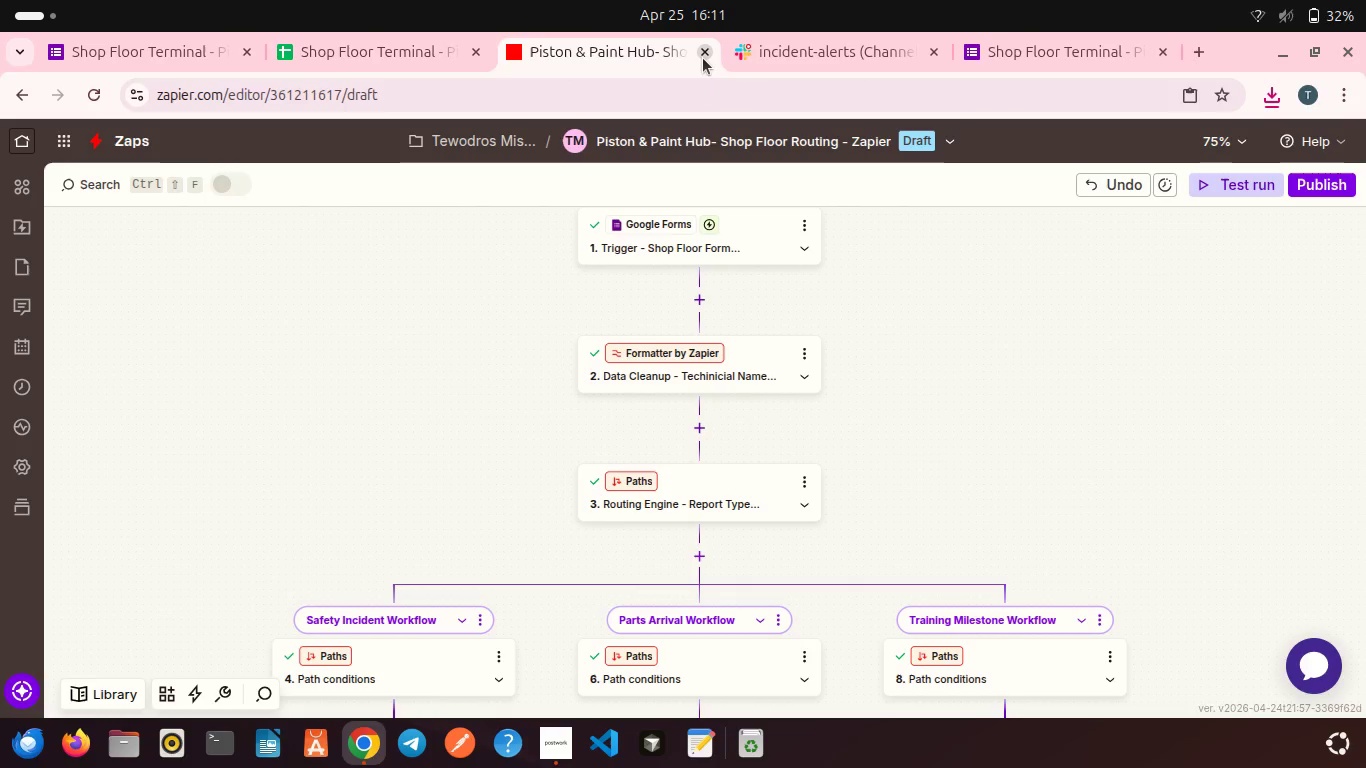 
mouse_move([775, 90])
 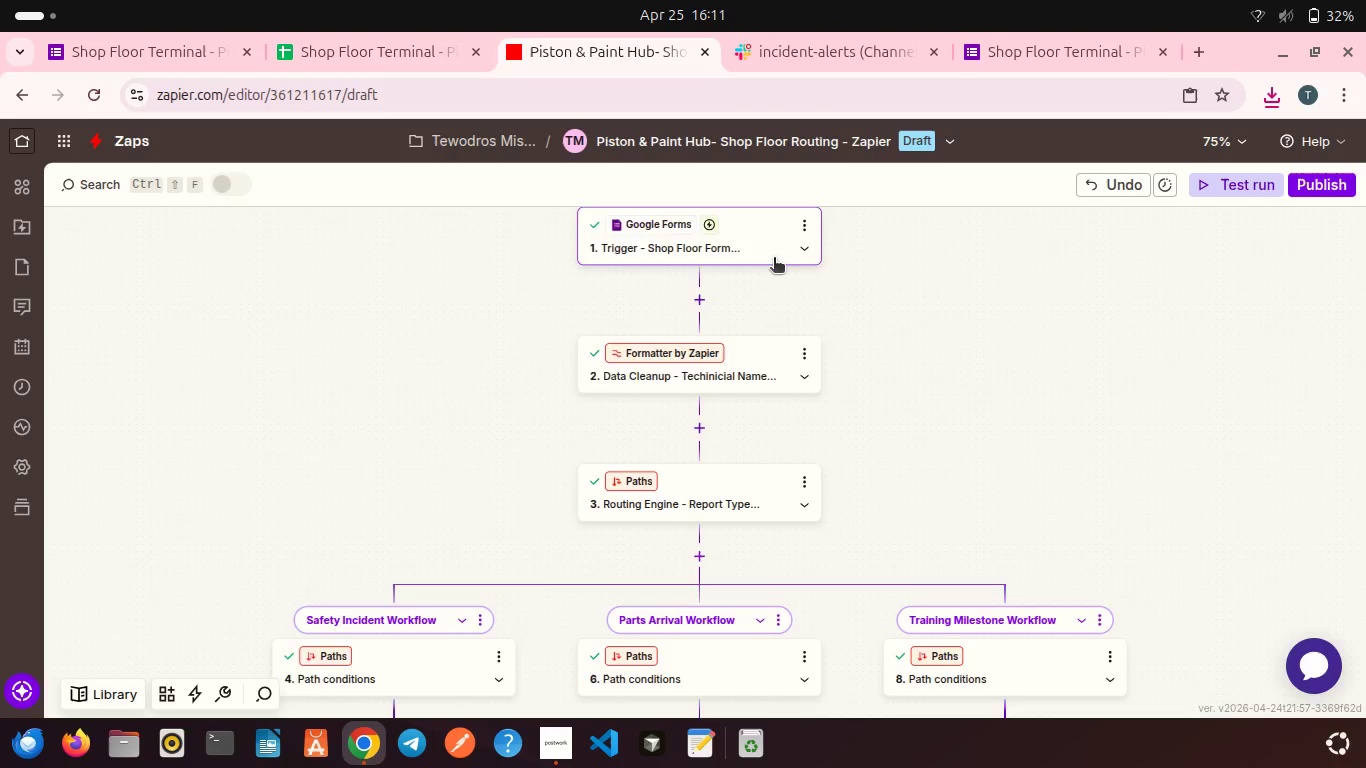 
scroll: coordinate [774, 259], scroll_direction: down, amount: 5.0
 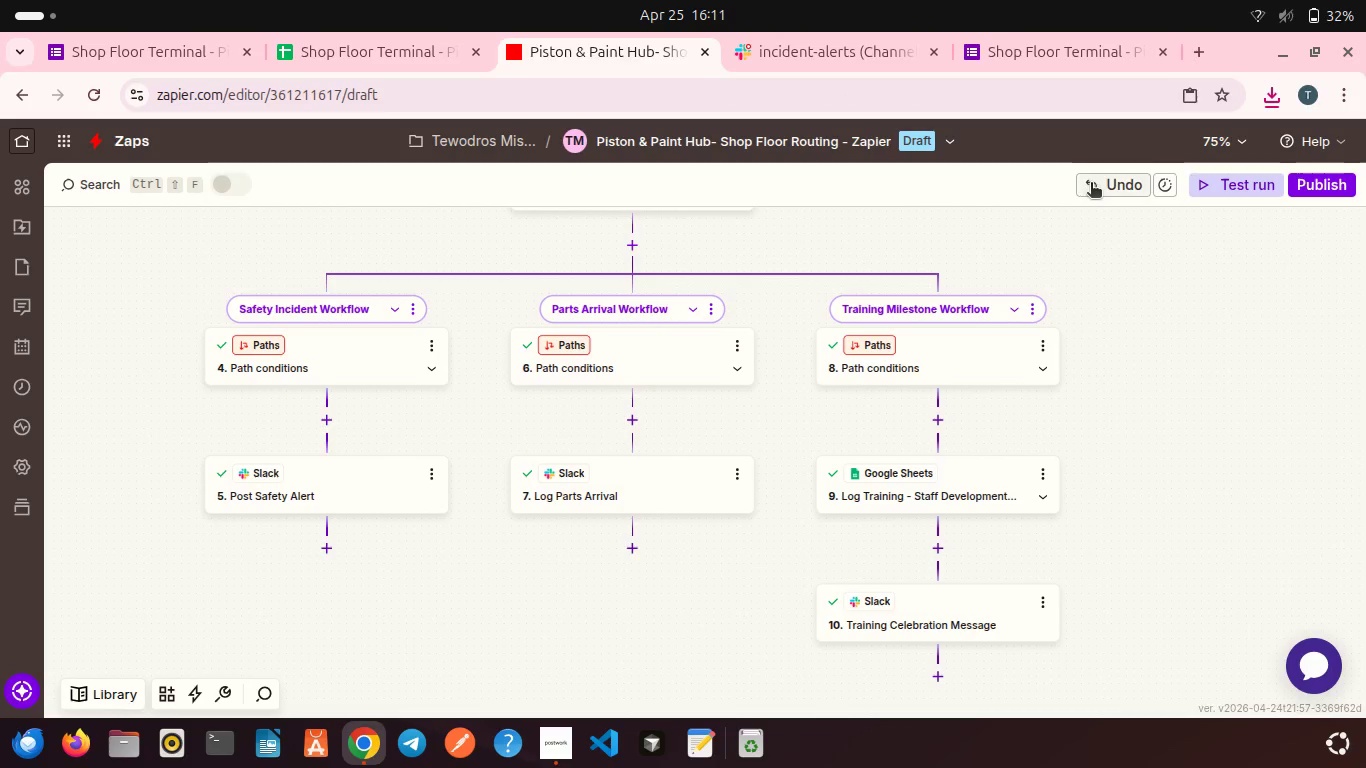 
left_click([1219, 183])
 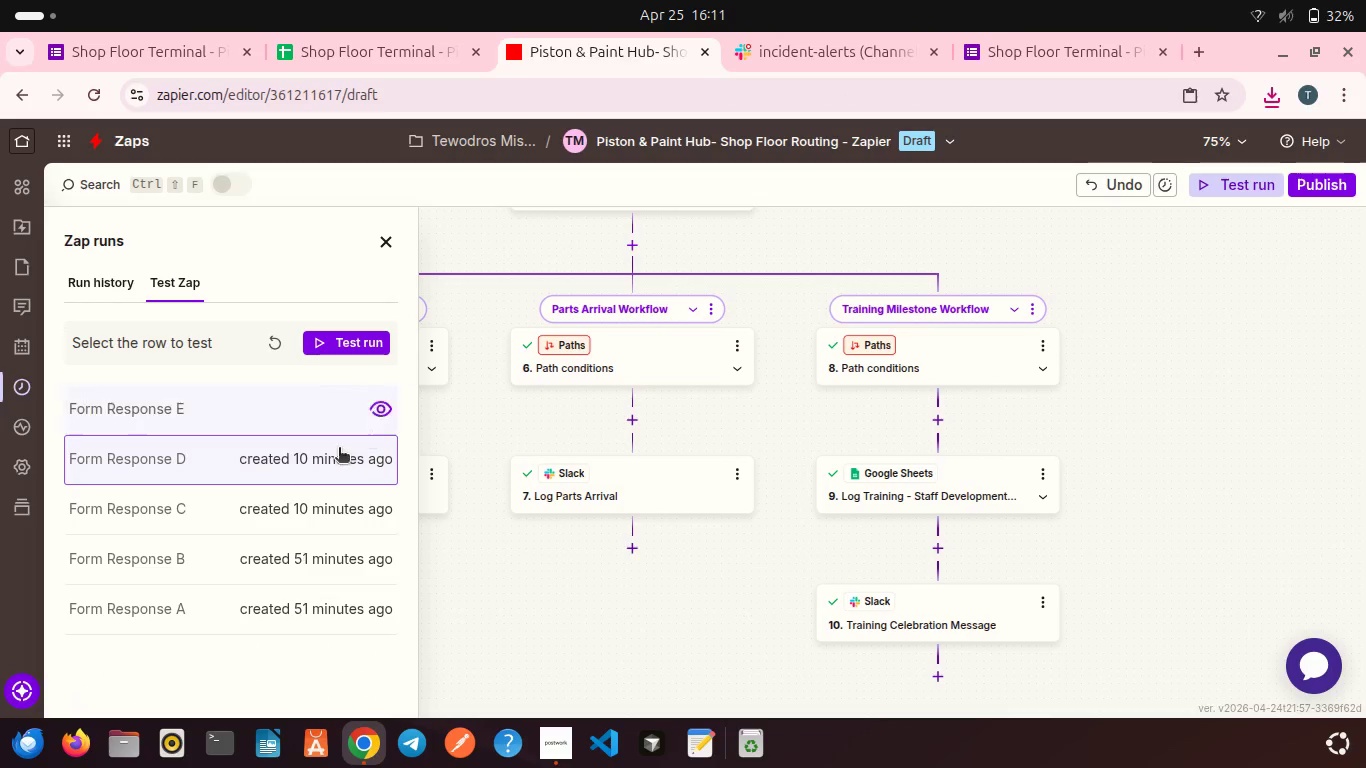 
left_click([326, 617])
 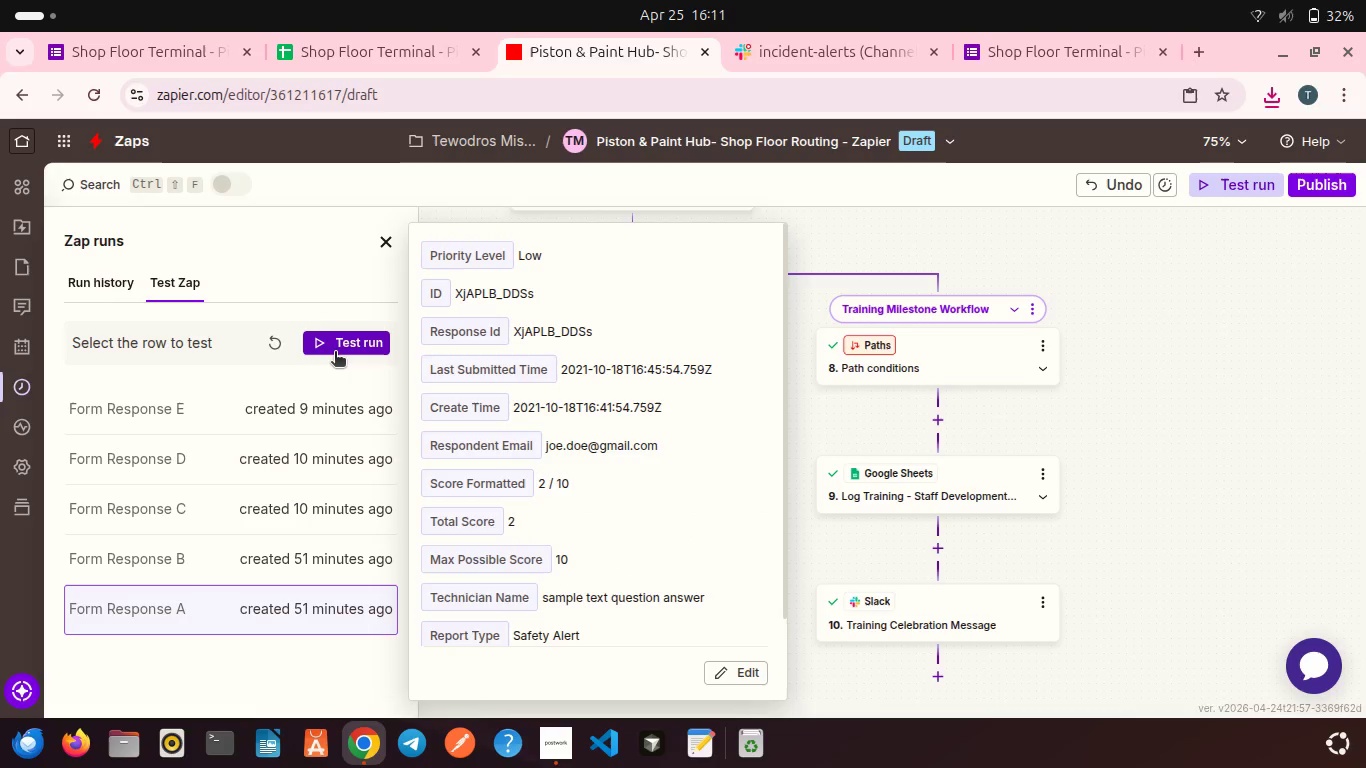 
left_click([333, 343])
 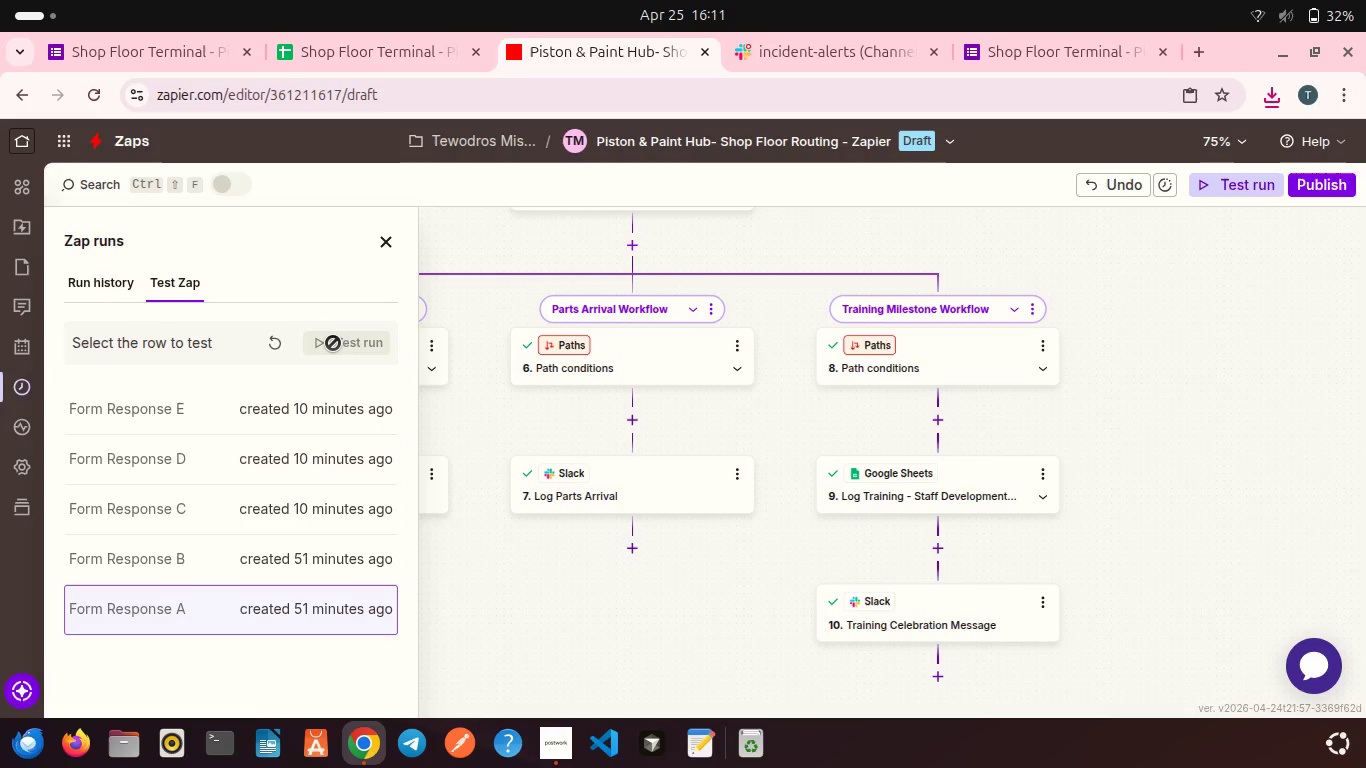 
wait(10.48)
 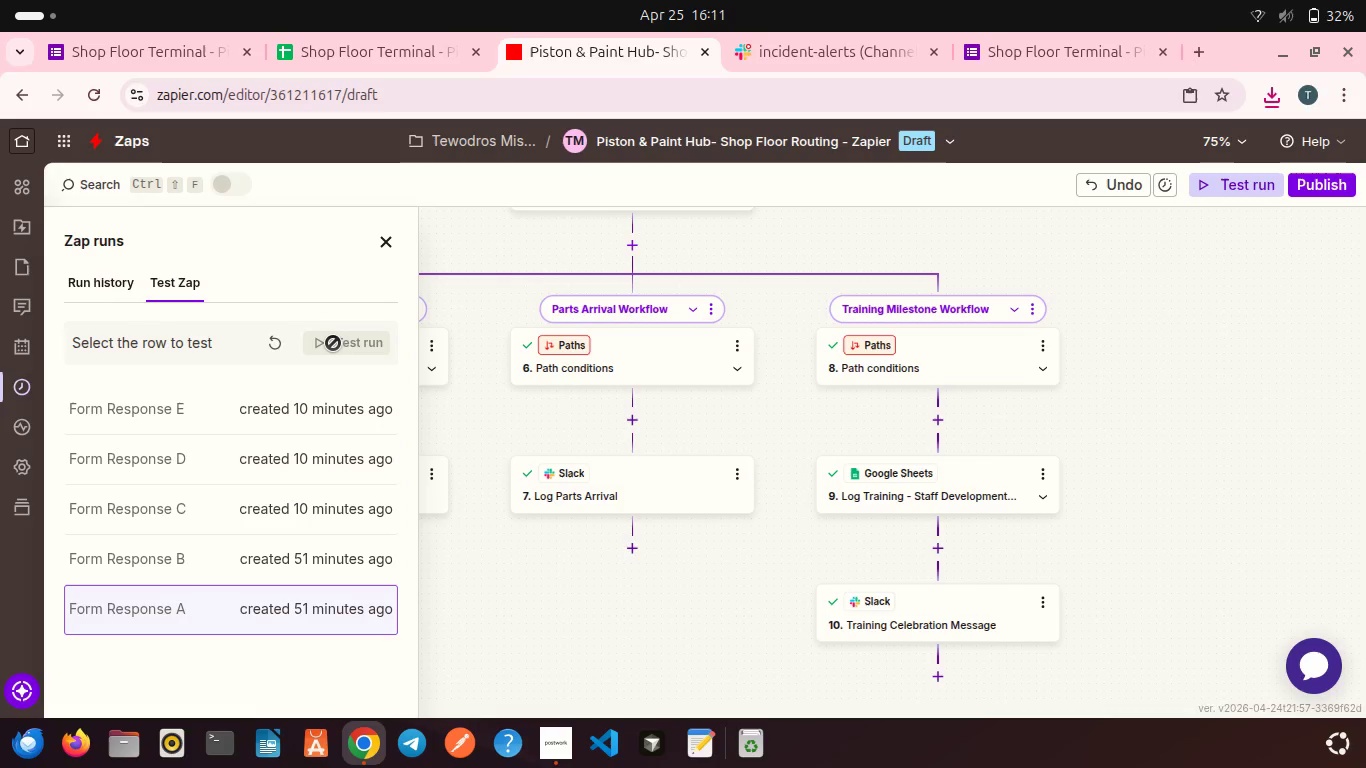 
scroll: coordinate [564, 352], scroll_direction: down, amount: 6.0
 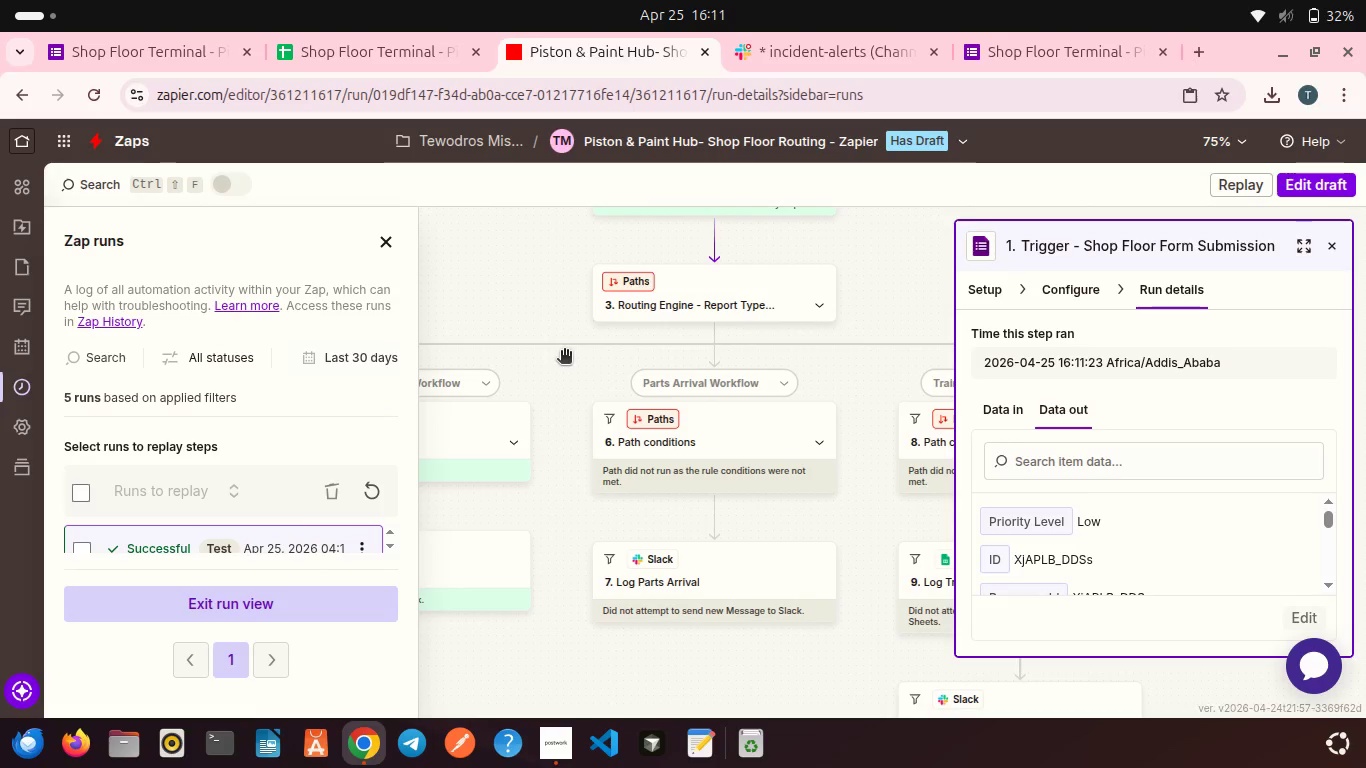 
scroll: coordinate [564, 352], scroll_direction: up, amount: 1.0
 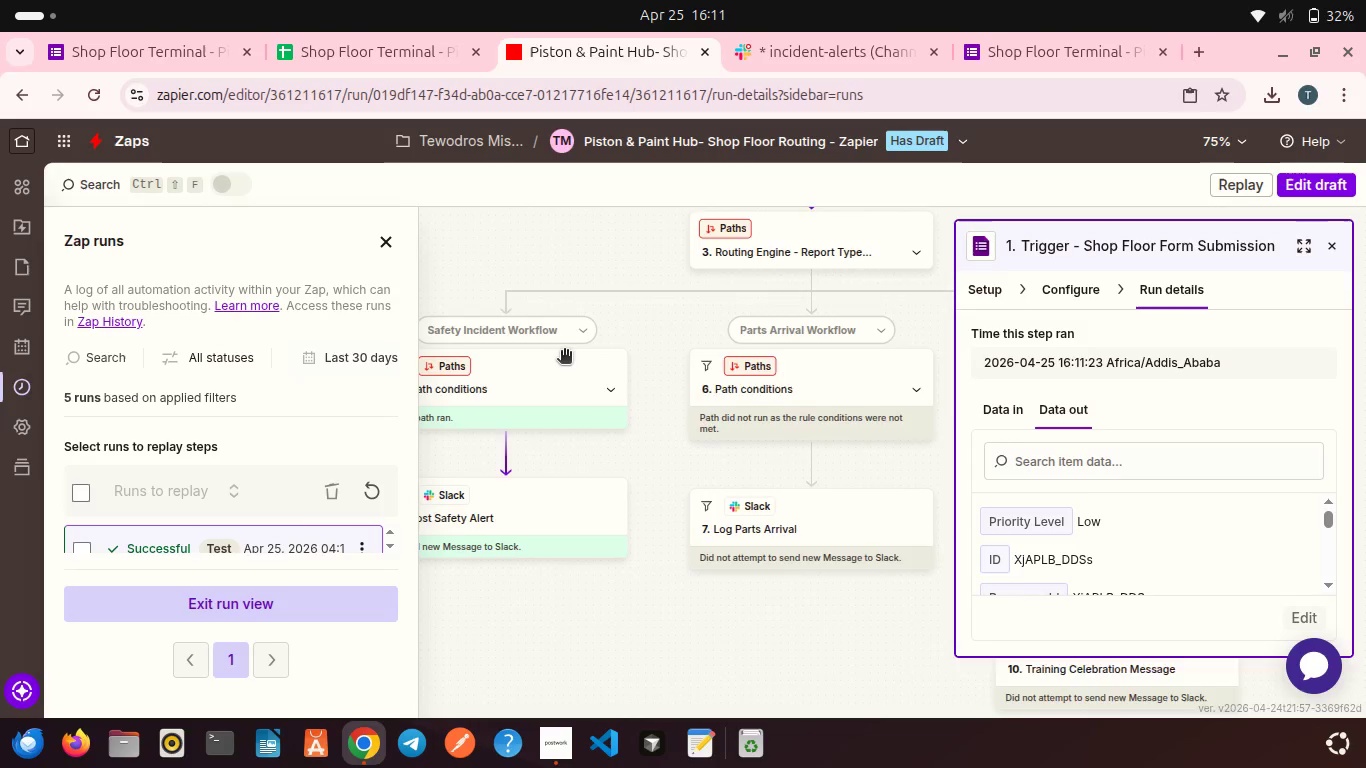 
scroll: coordinate [564, 352], scroll_direction: down, amount: 6.0
 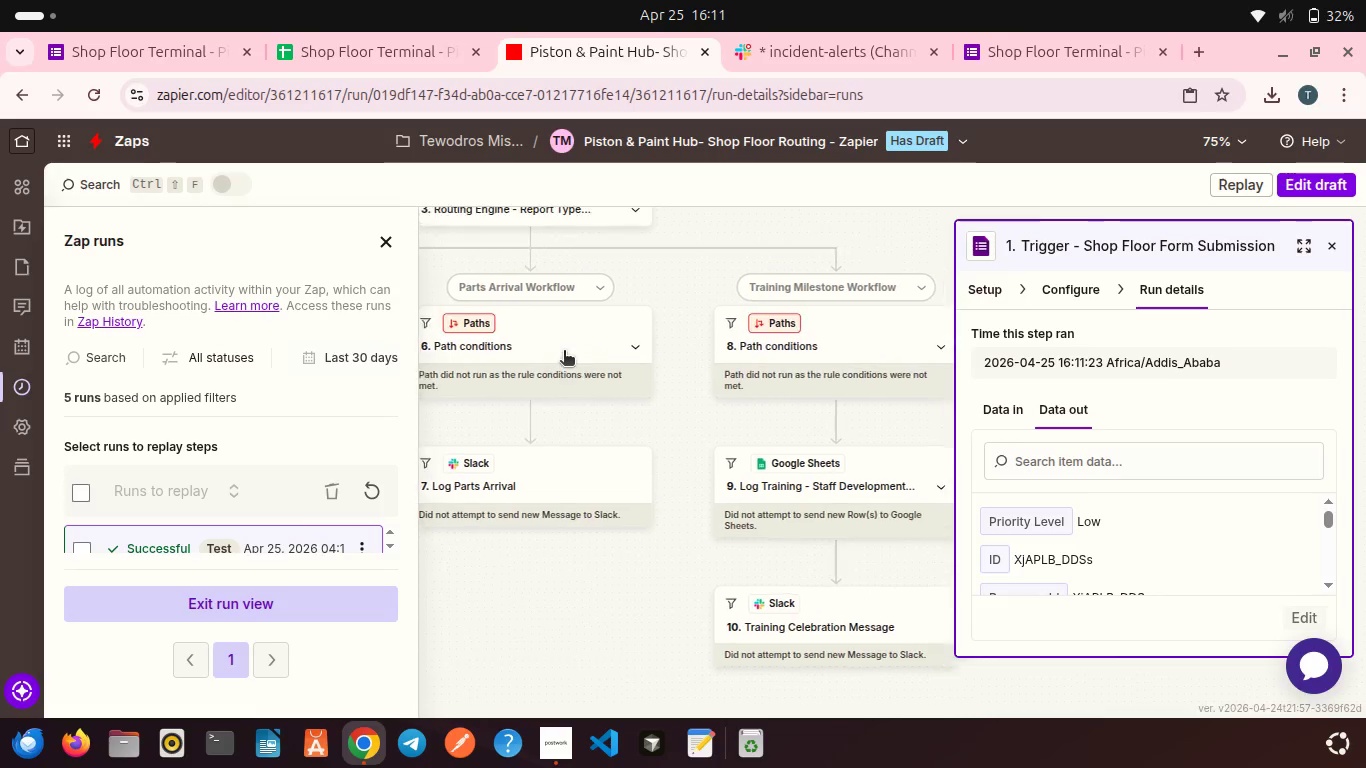 
scroll: coordinate [564, 352], scroll_direction: up, amount: 3.0
 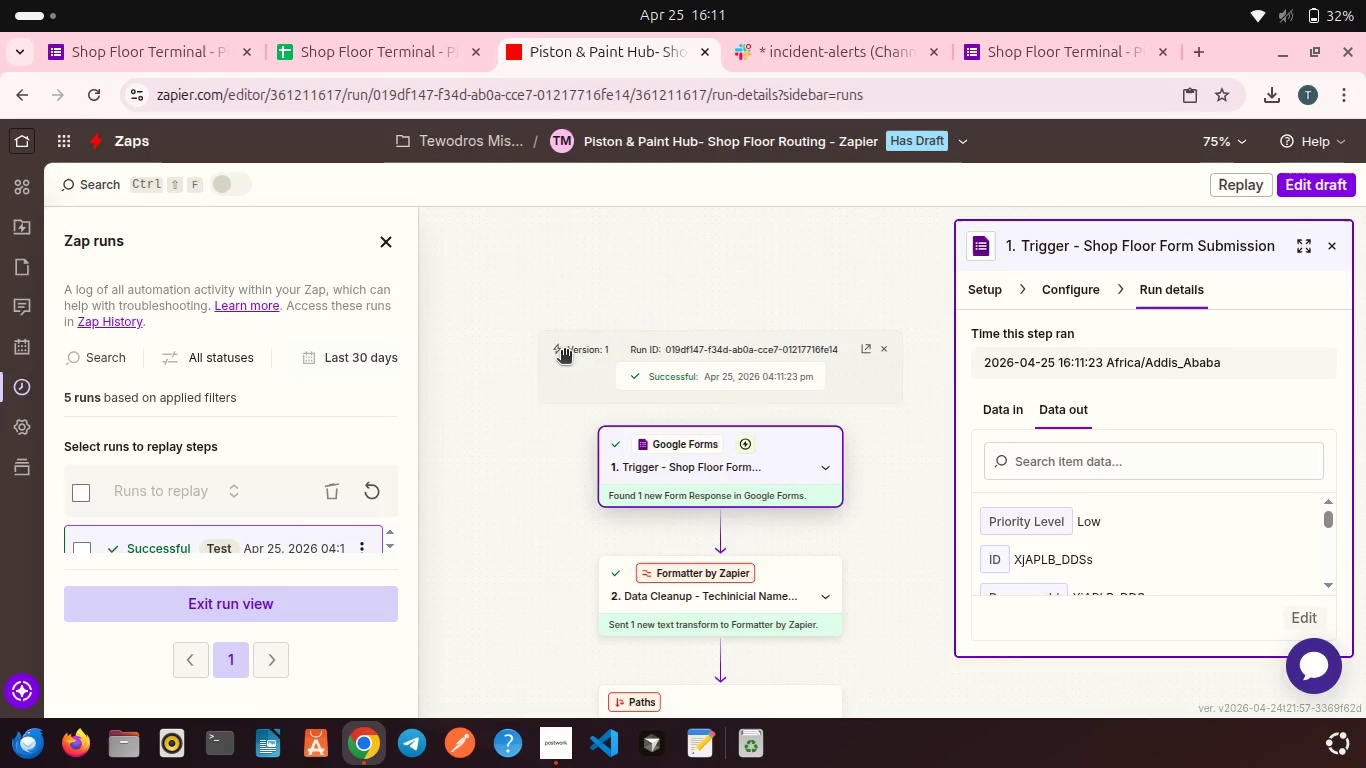 
scroll: coordinate [564, 352], scroll_direction: down, amount: 3.0
 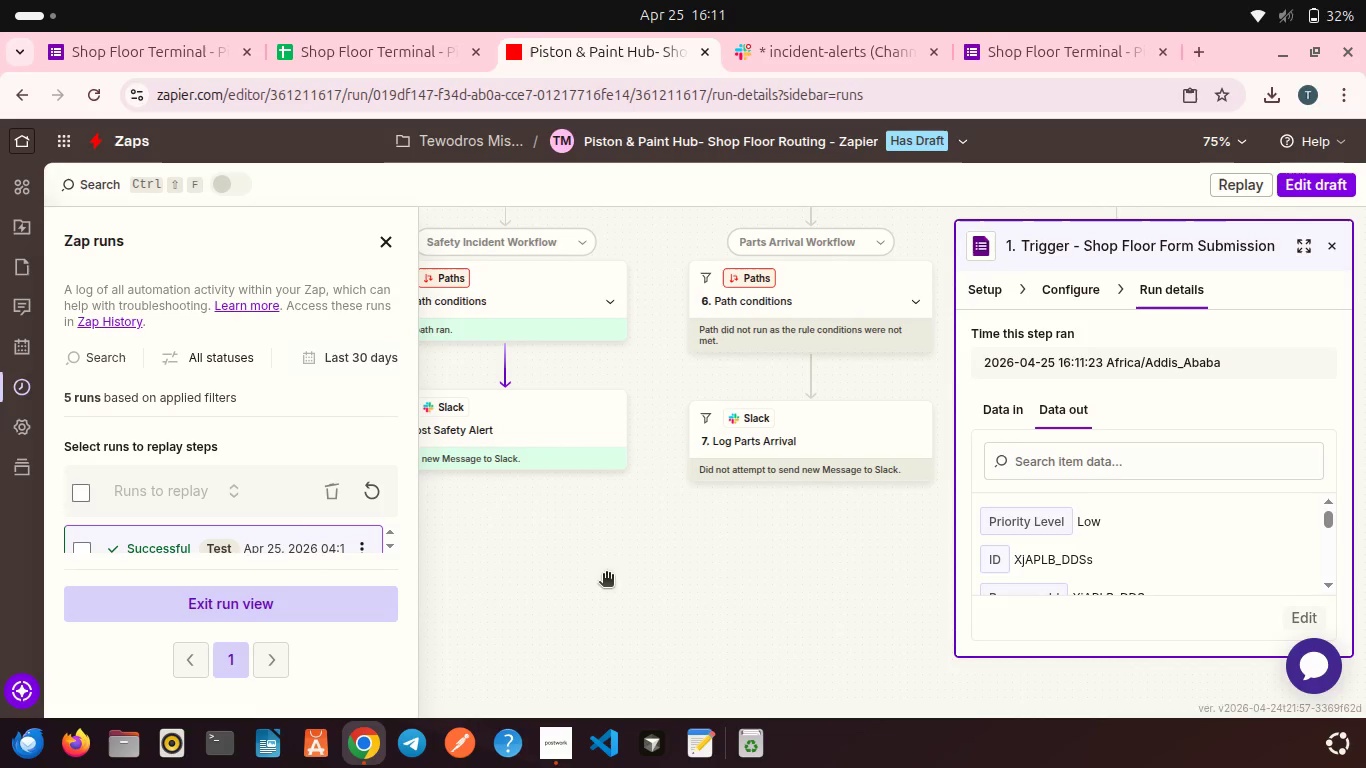 
left_click([557, 731])